 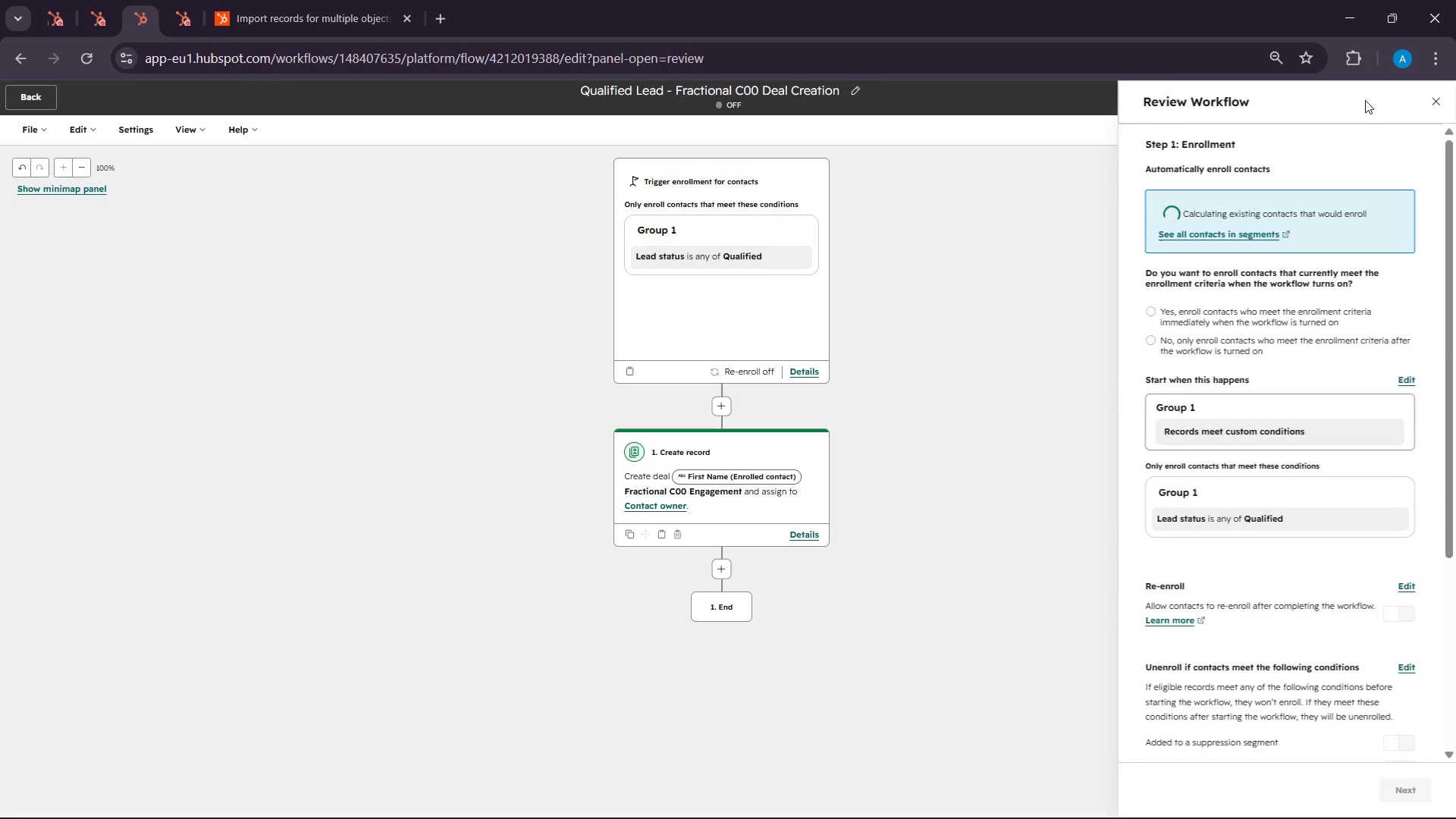 
scroll: coordinate [1300, 641], scroll_direction: down, amount: 7.0
 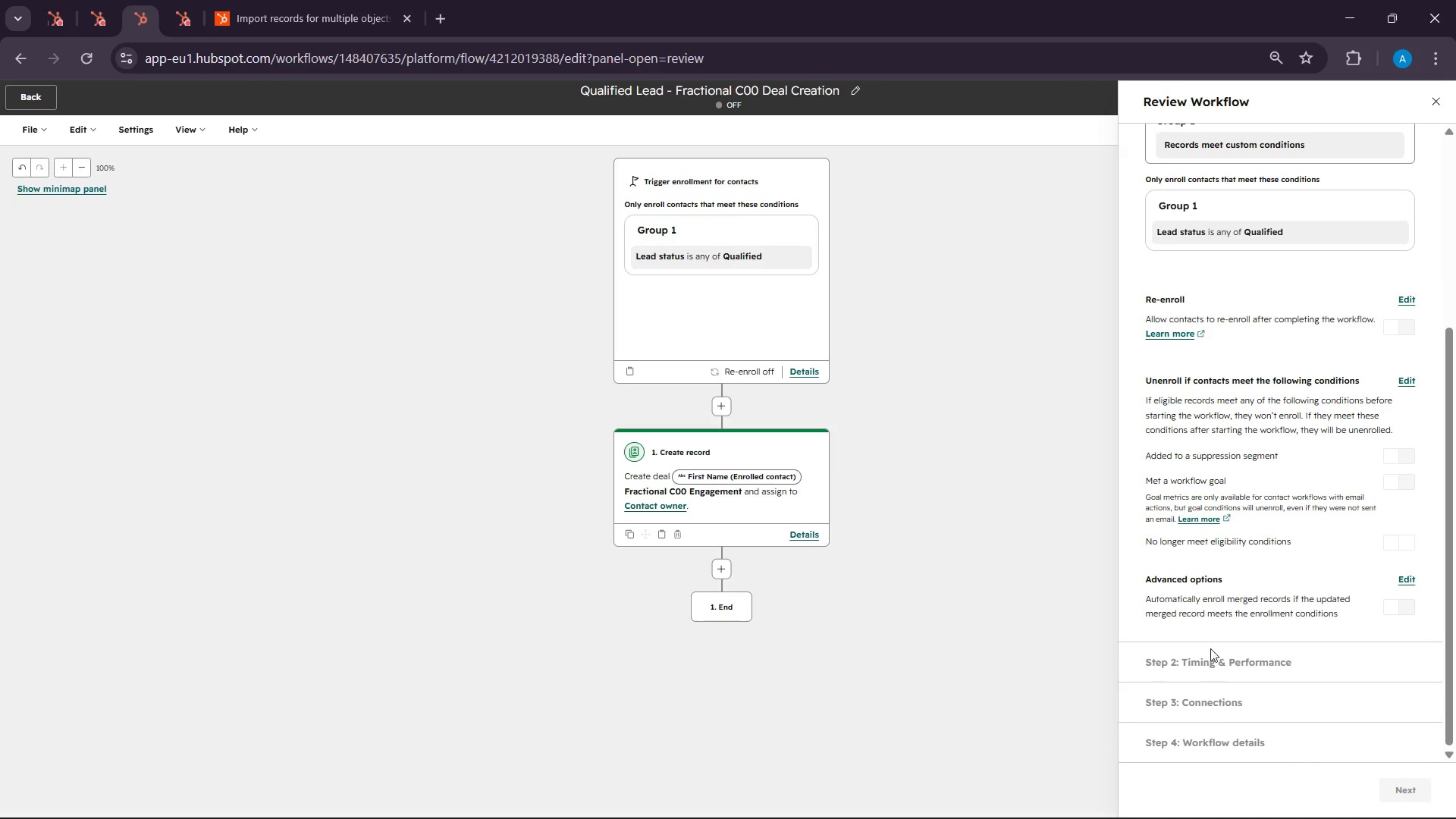 
scroll: coordinate [1272, 396], scroll_direction: up, amount: 7.0
 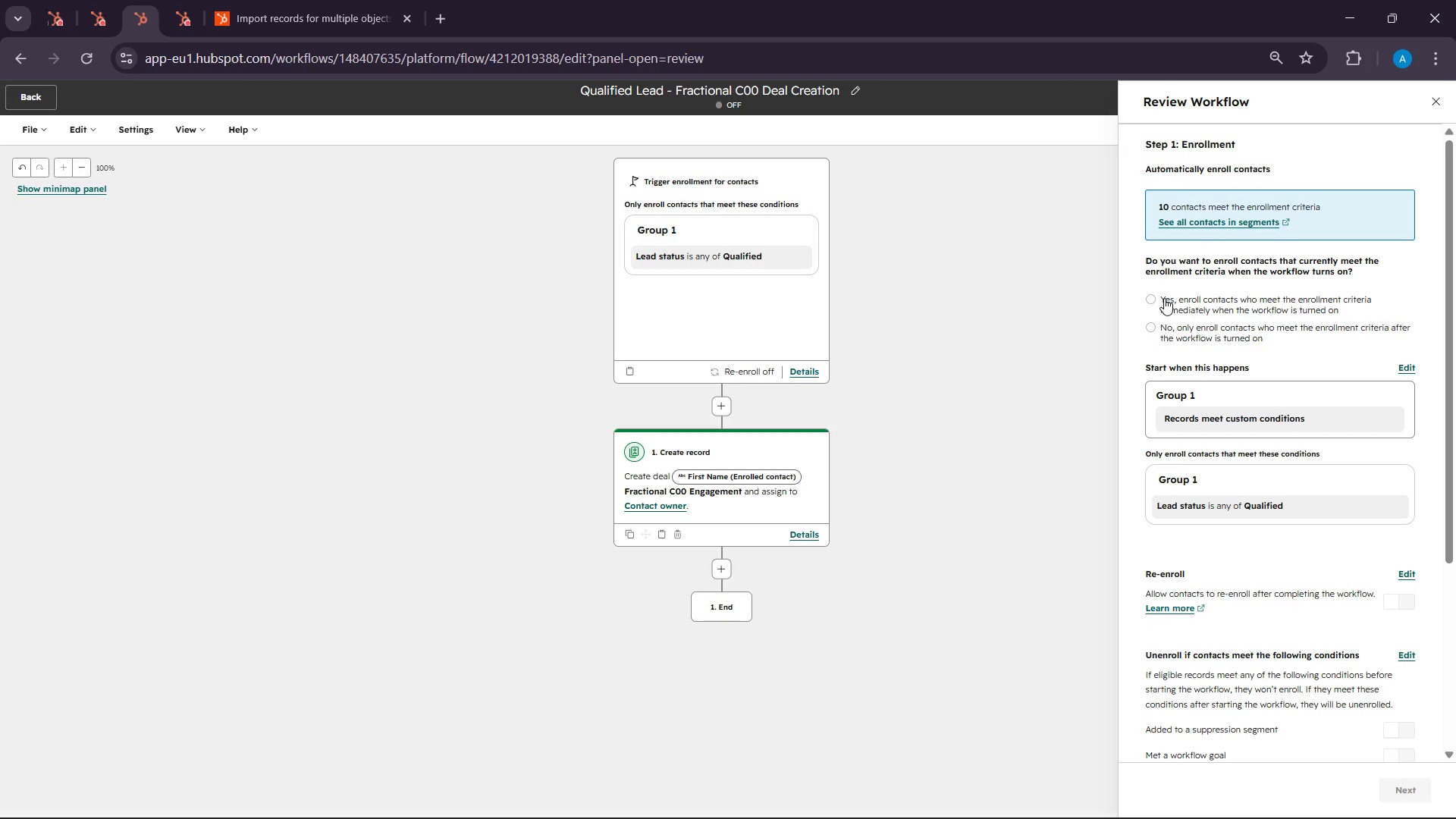 
left_click([1164, 298])
 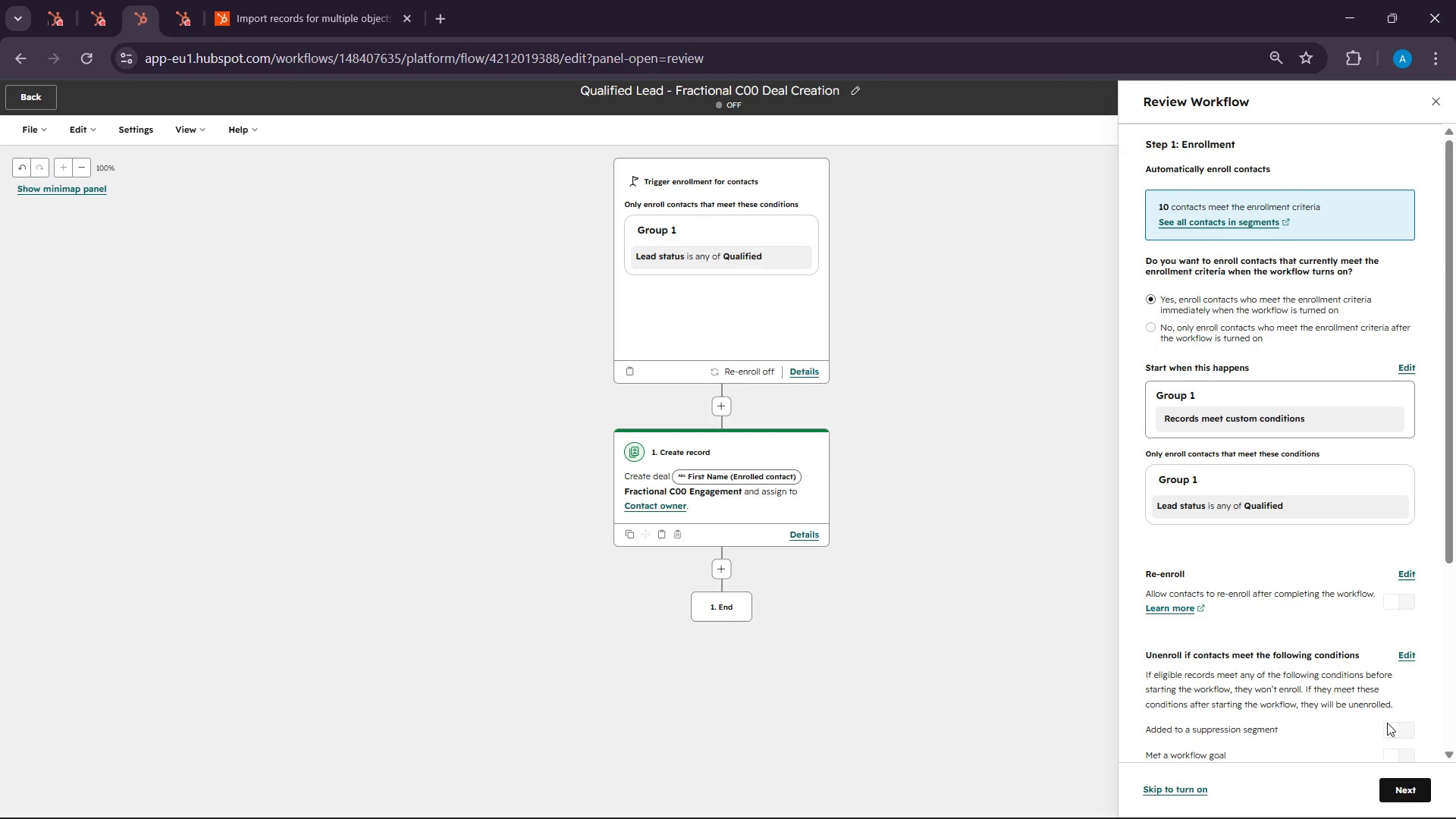 
left_click([1391, 795])
 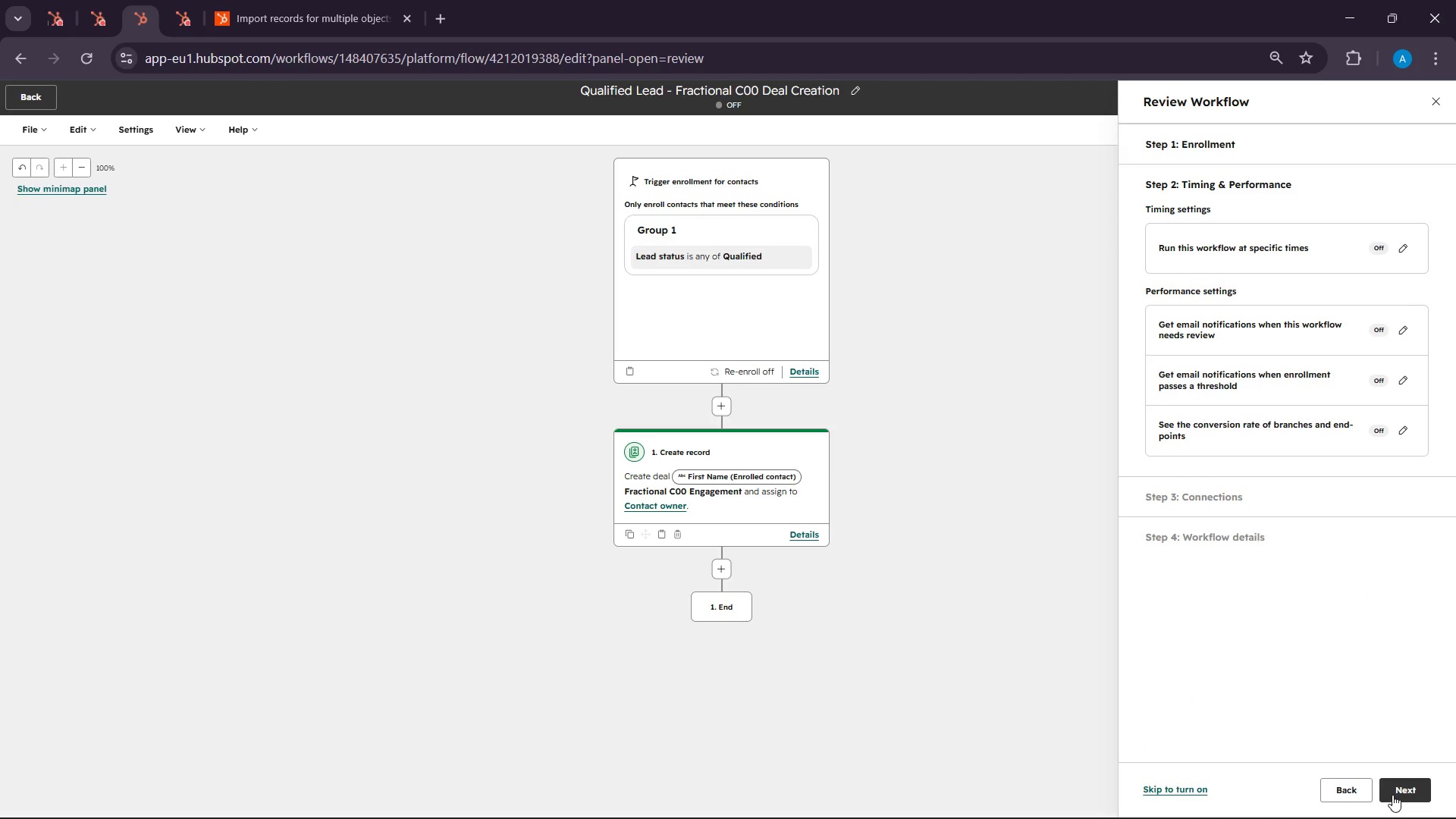 
left_click([1392, 795])
 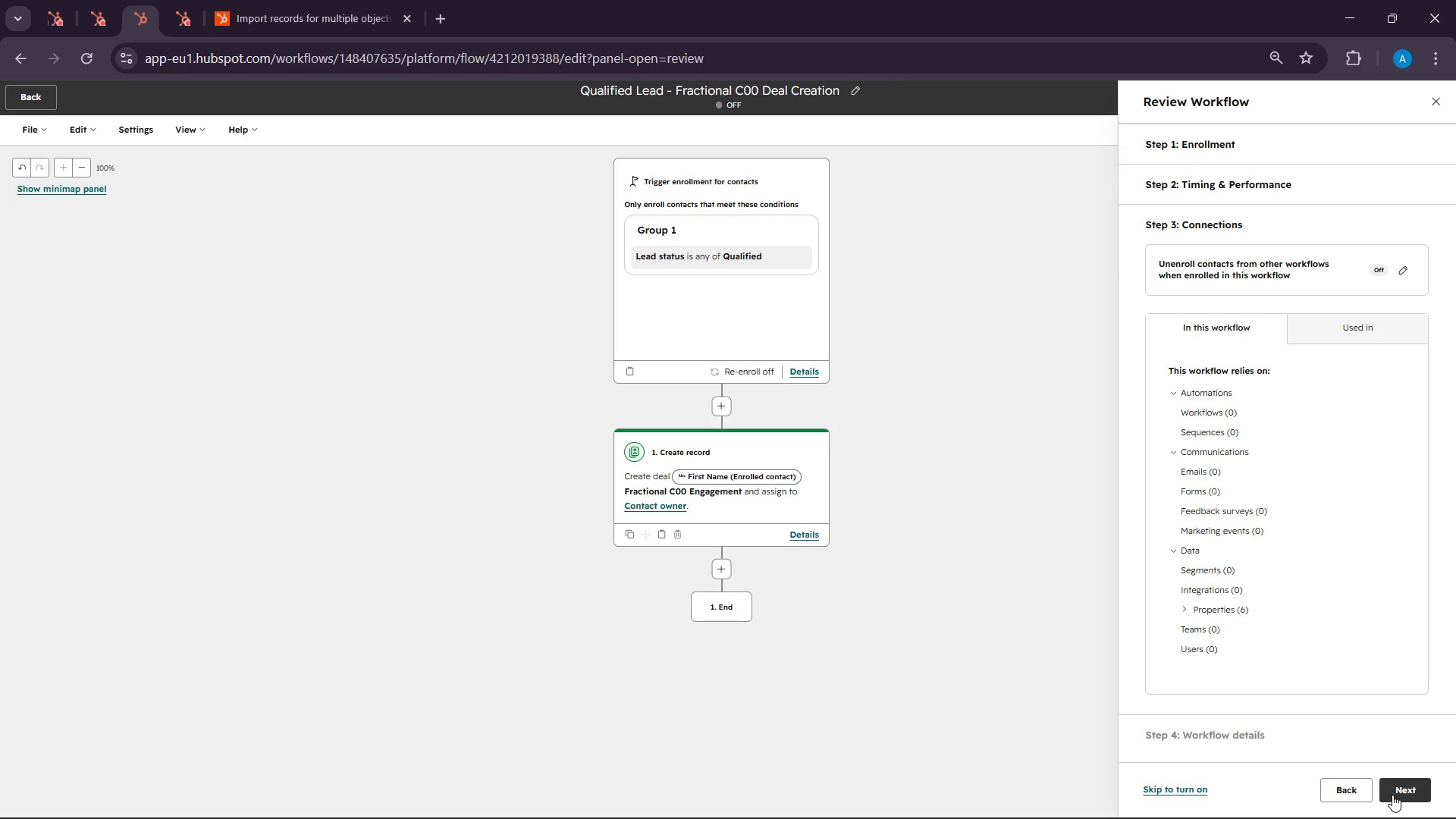 
left_click([1392, 795])
 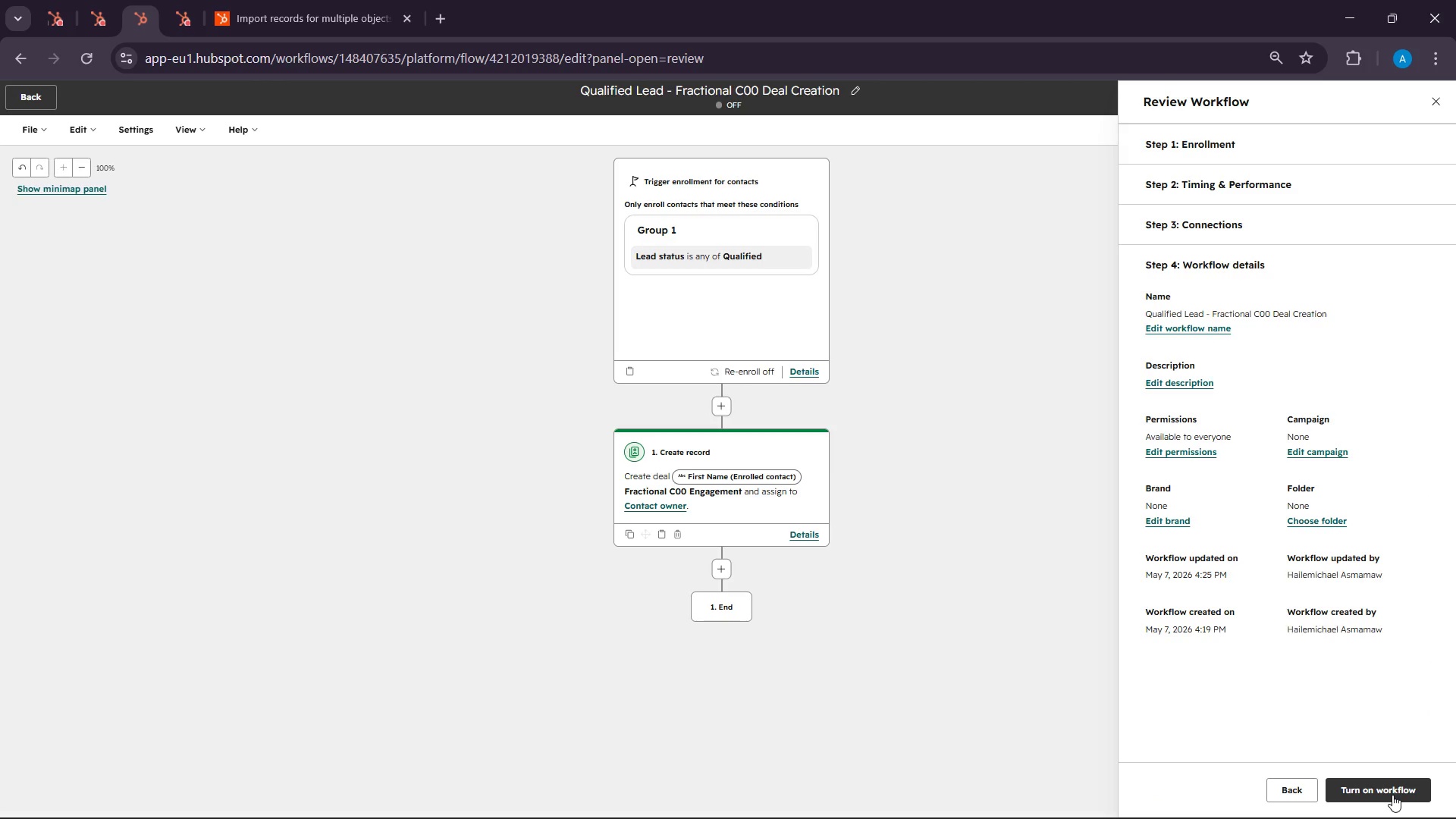 
left_click([1392, 795])
 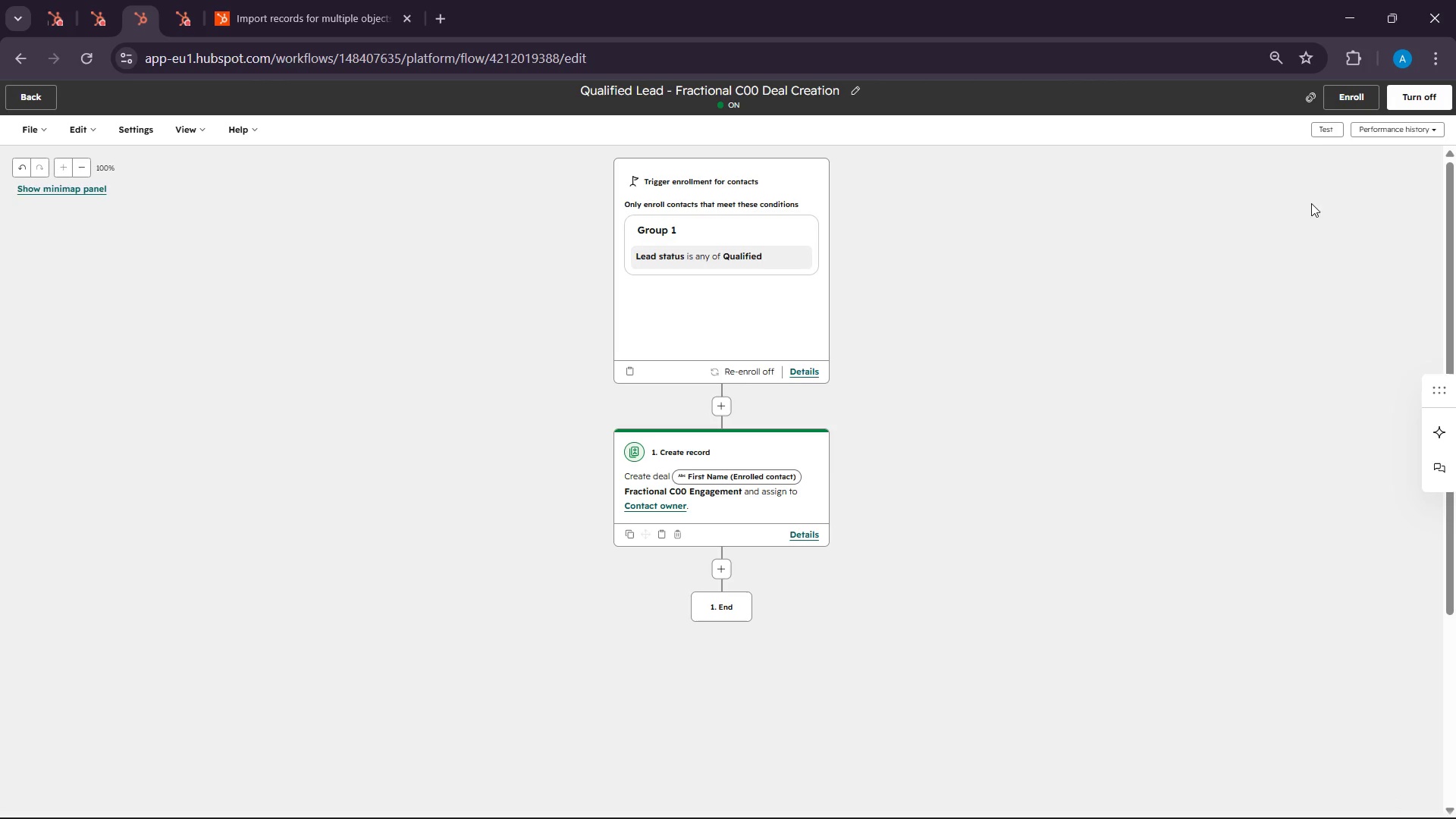 
left_click([1360, 99])
 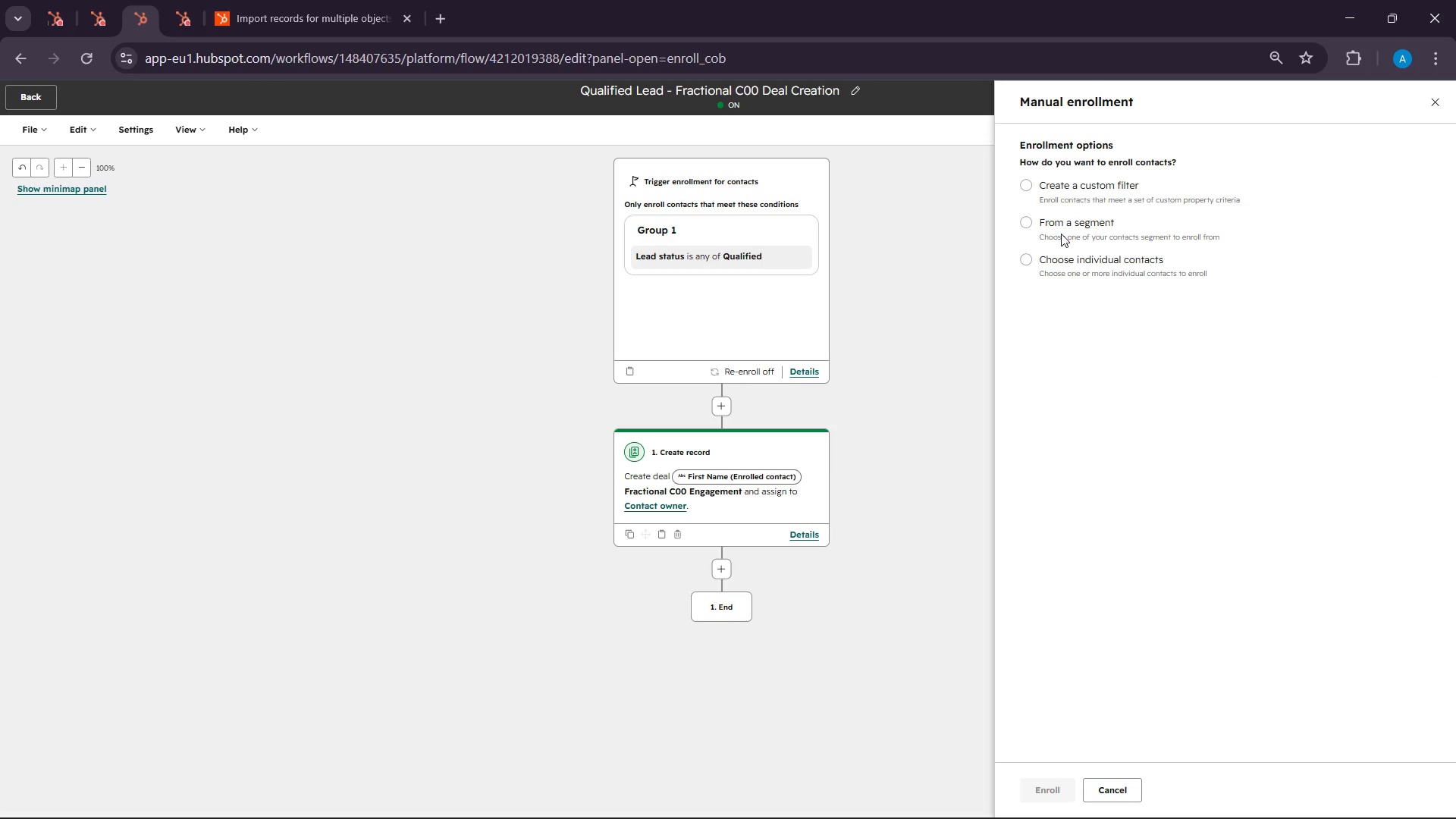 
left_click([1052, 216])
 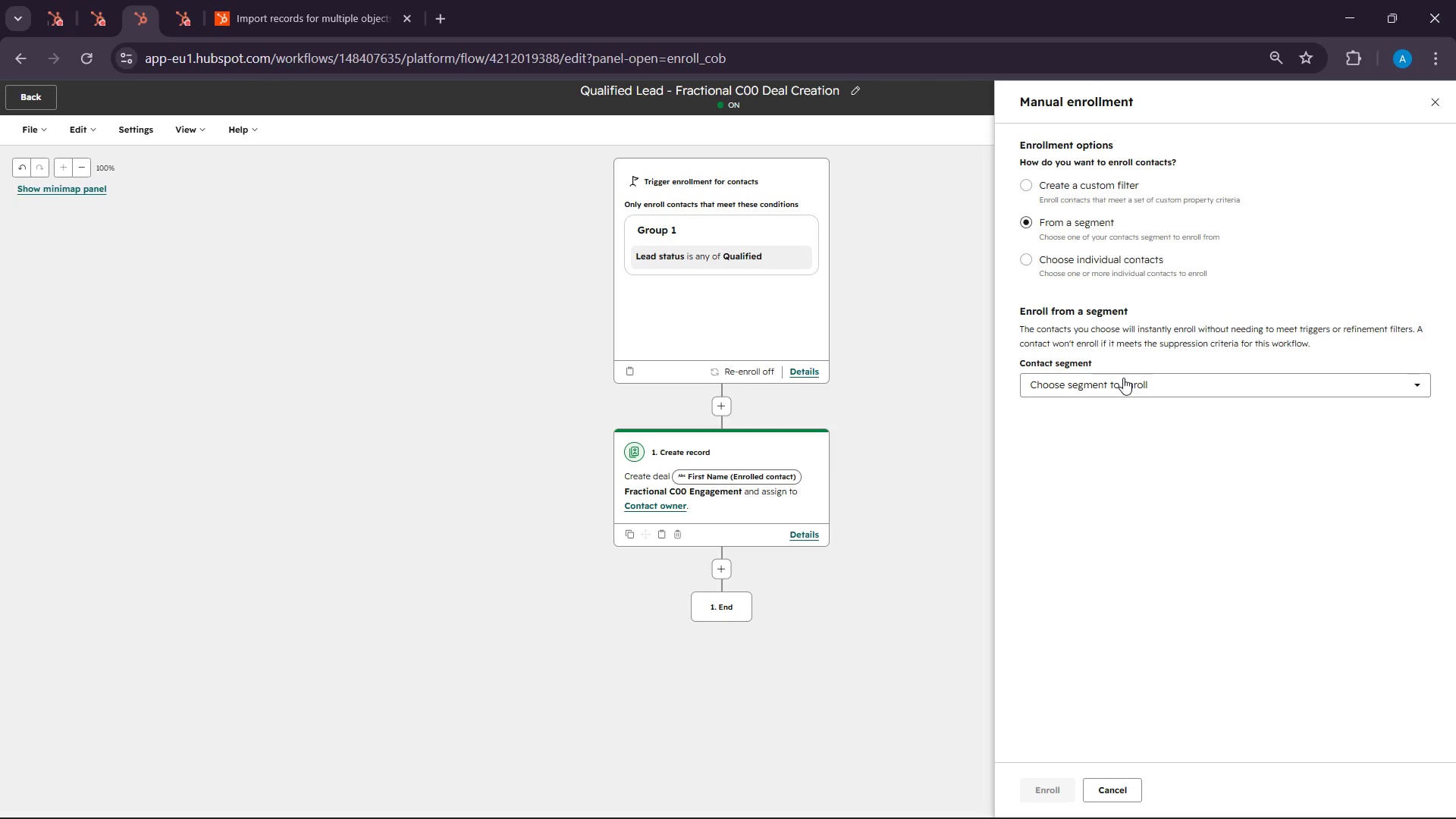 
left_click([1123, 378])
 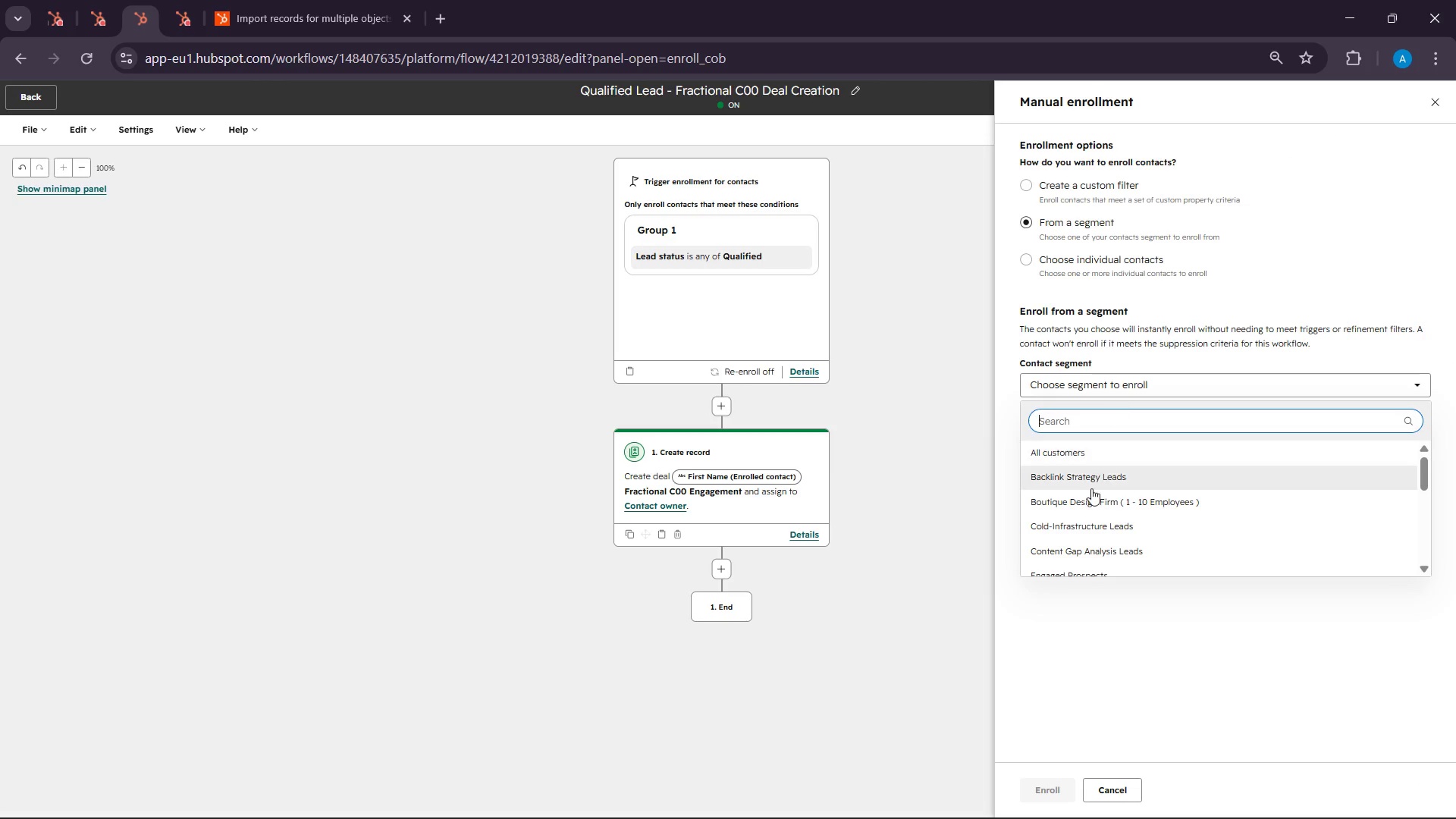 
scroll: coordinate [1091, 491], scroll_direction: down, amount: 5.0
 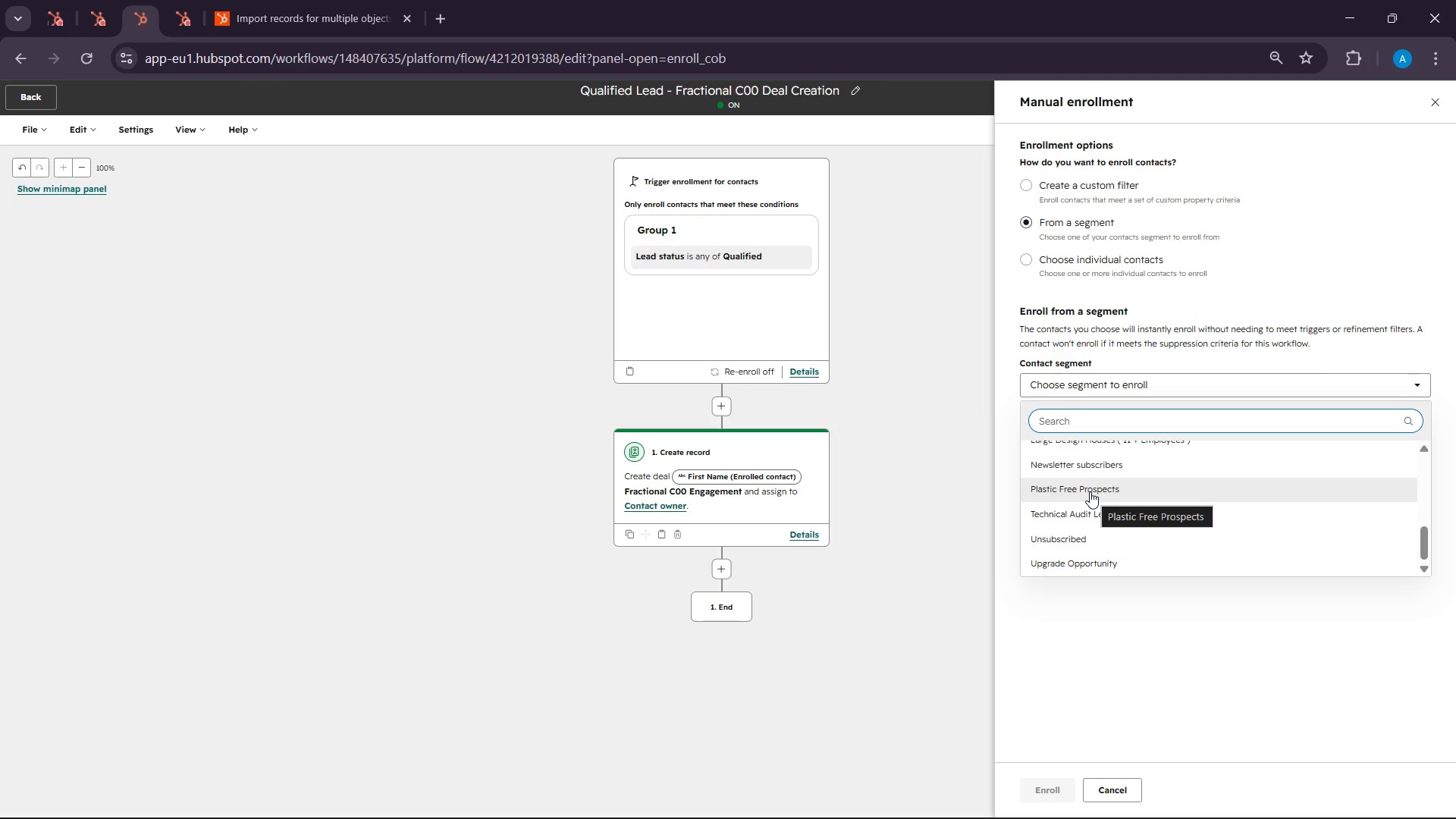 
scroll: coordinate [1090, 491], scroll_direction: up, amount: 8.0
 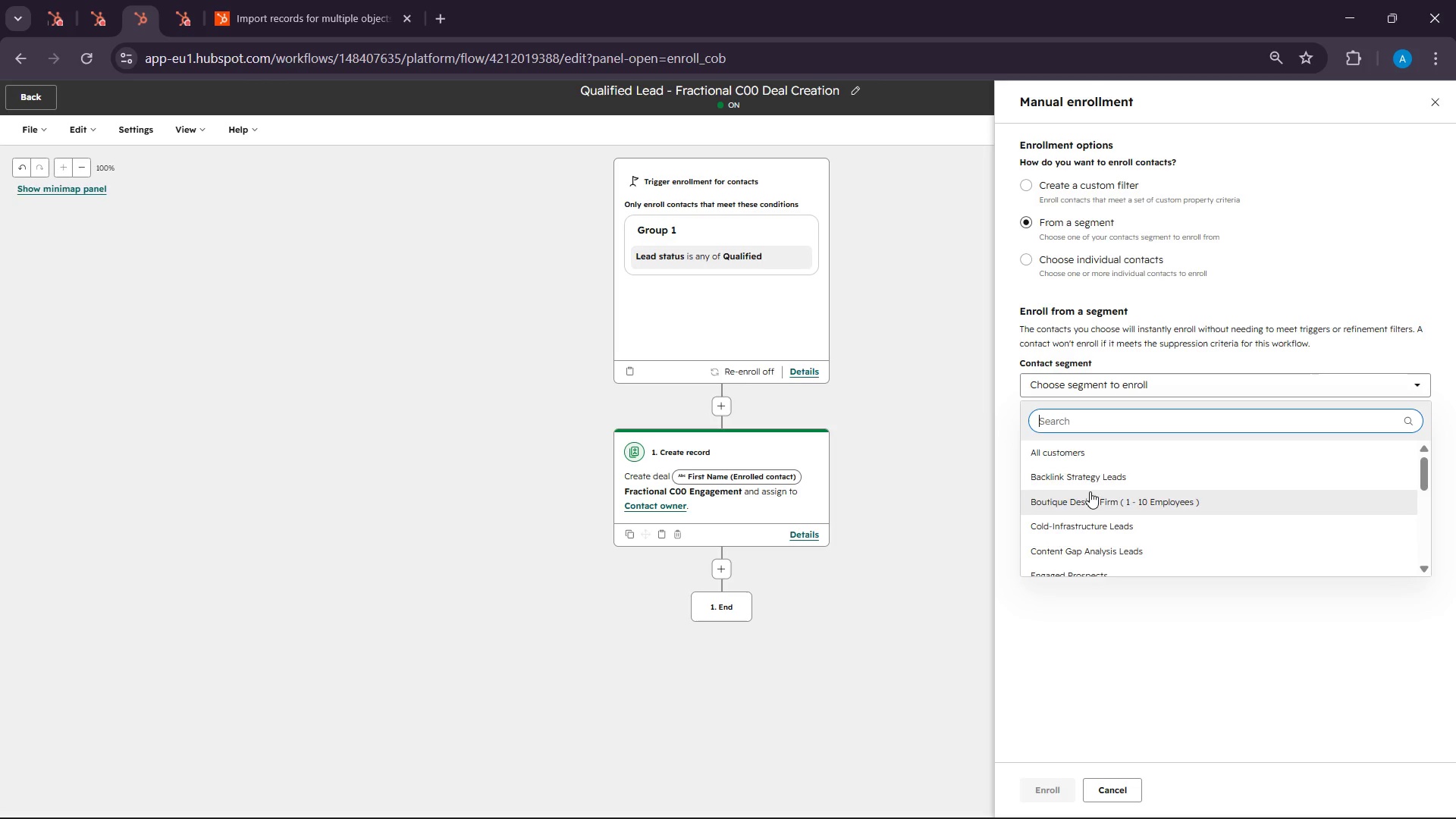 
scroll: coordinate [1090, 491], scroll_direction: down, amount: 1.0
 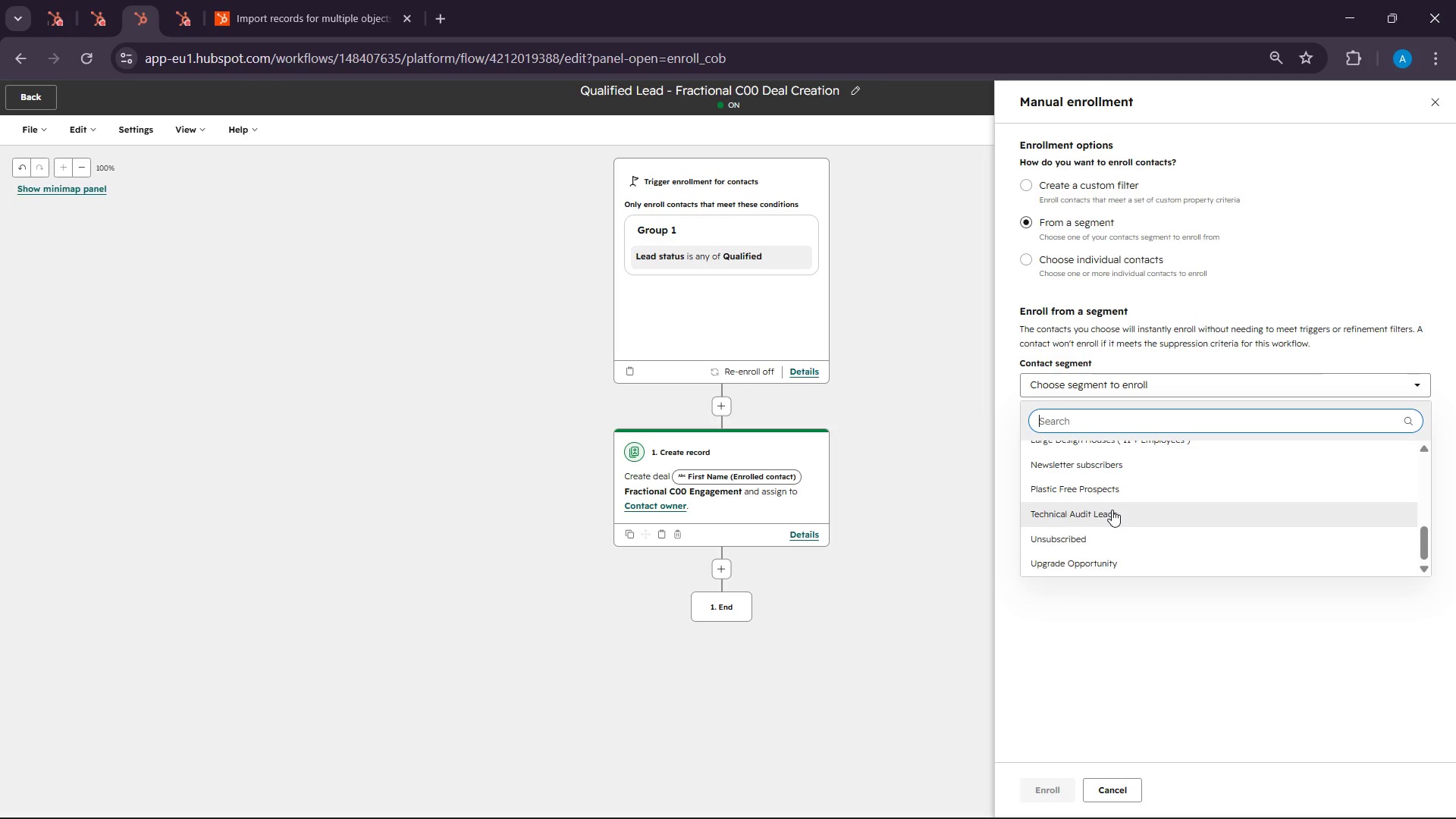 
scroll: coordinate [1111, 510], scroll_direction: up, amount: 2.0
 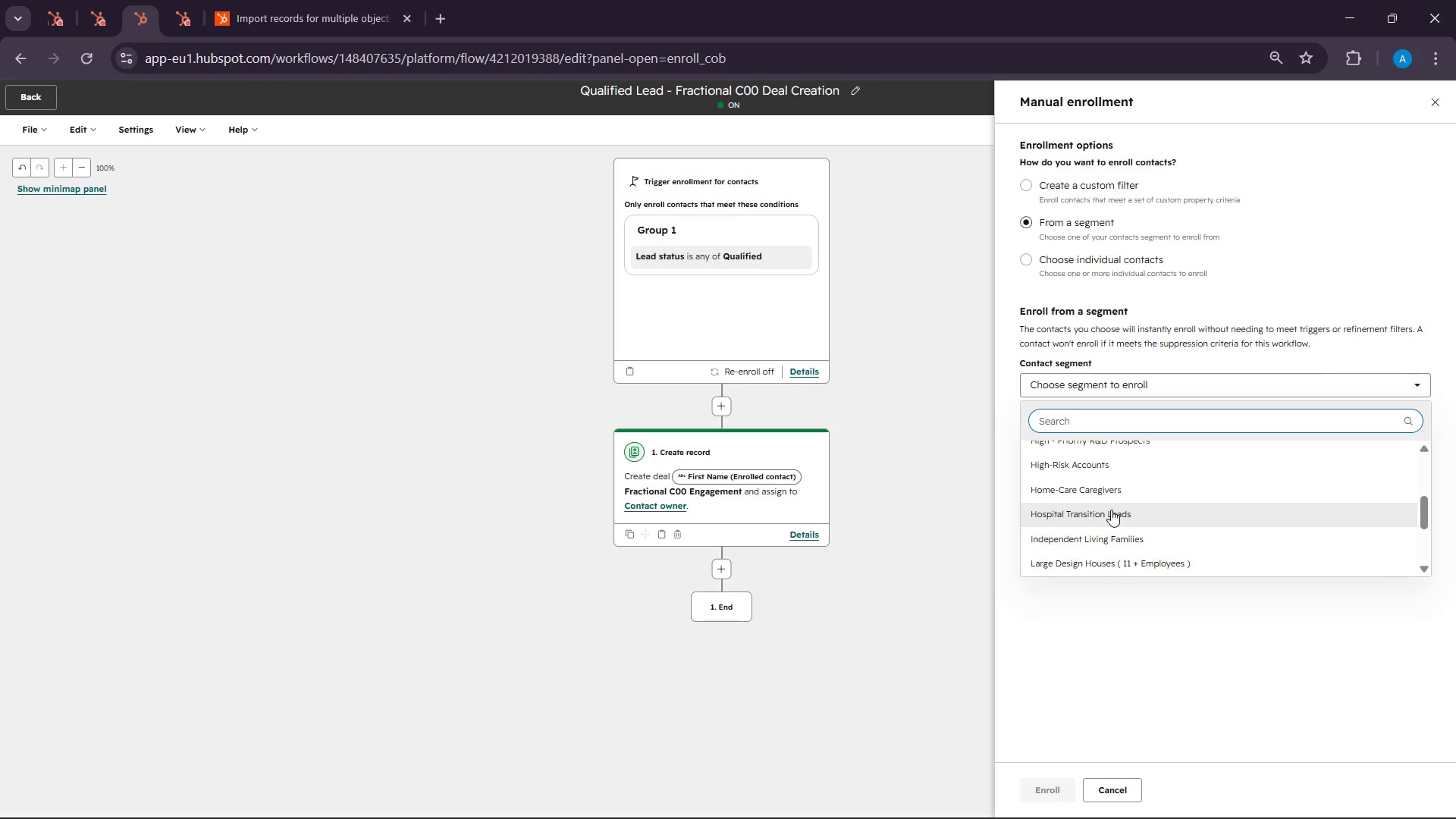 
scroll: coordinate [1111, 510], scroll_direction: down, amount: 2.0
 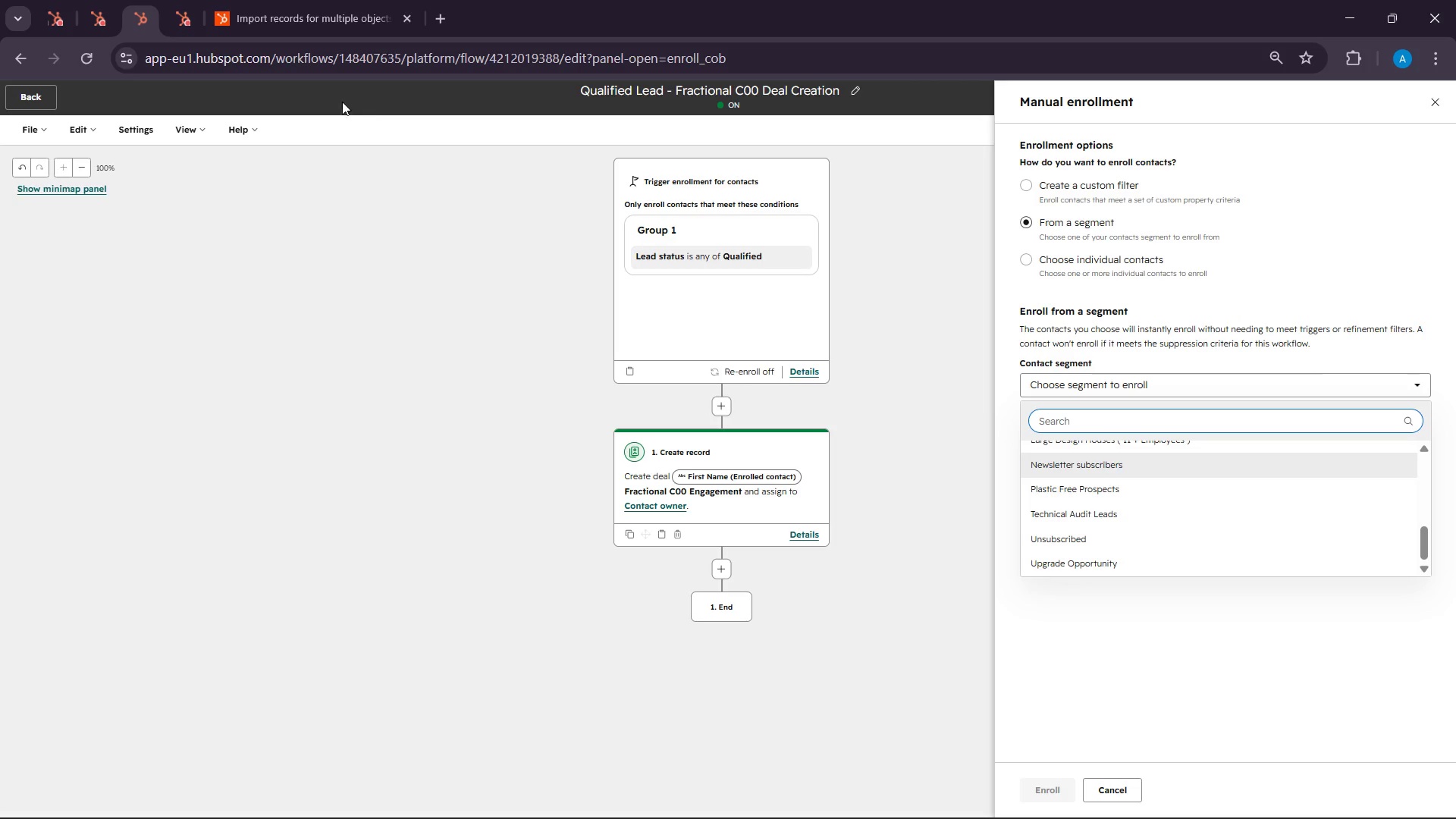 
left_click([83, 0])
 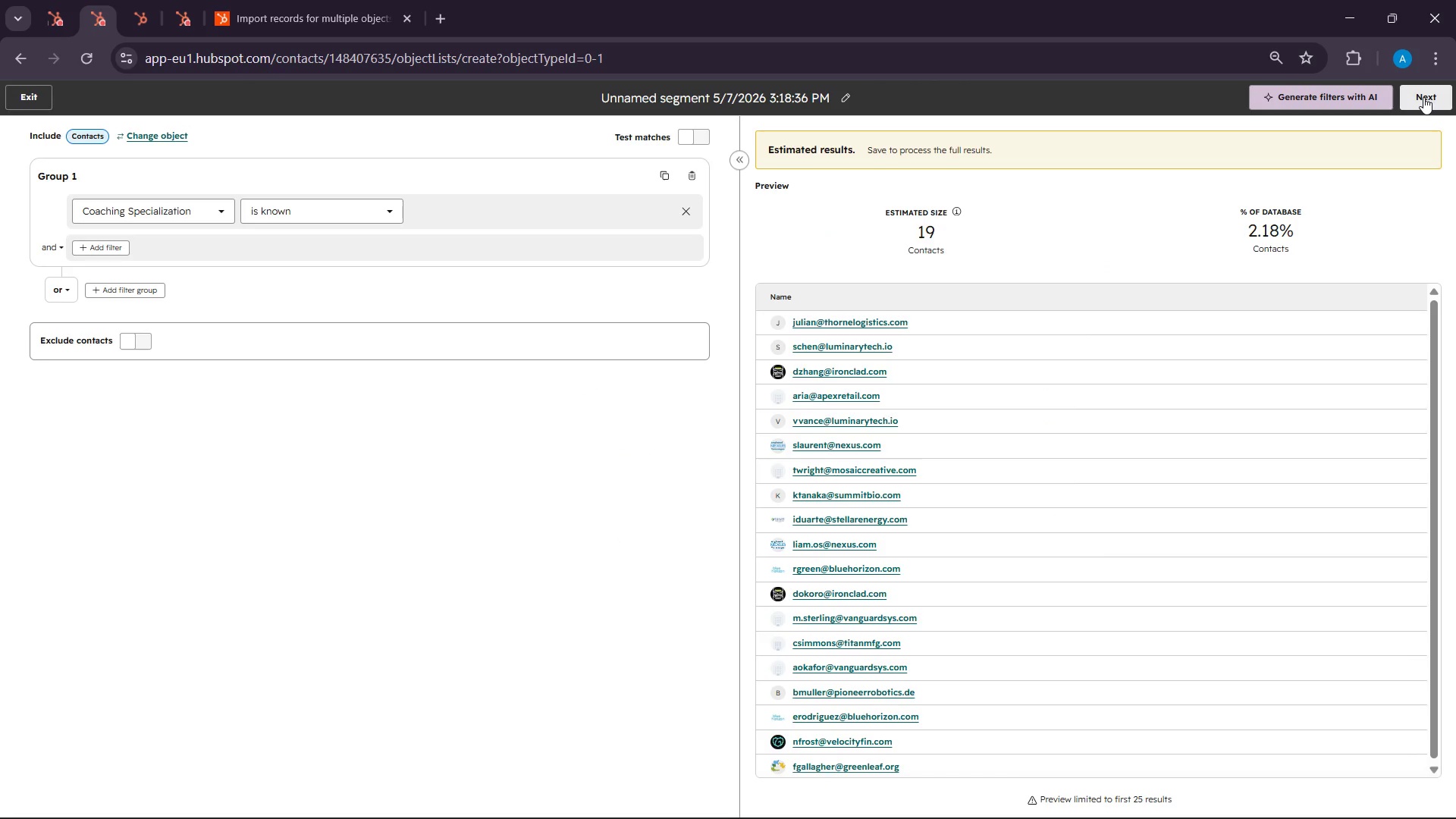 
left_click([1423, 97])
 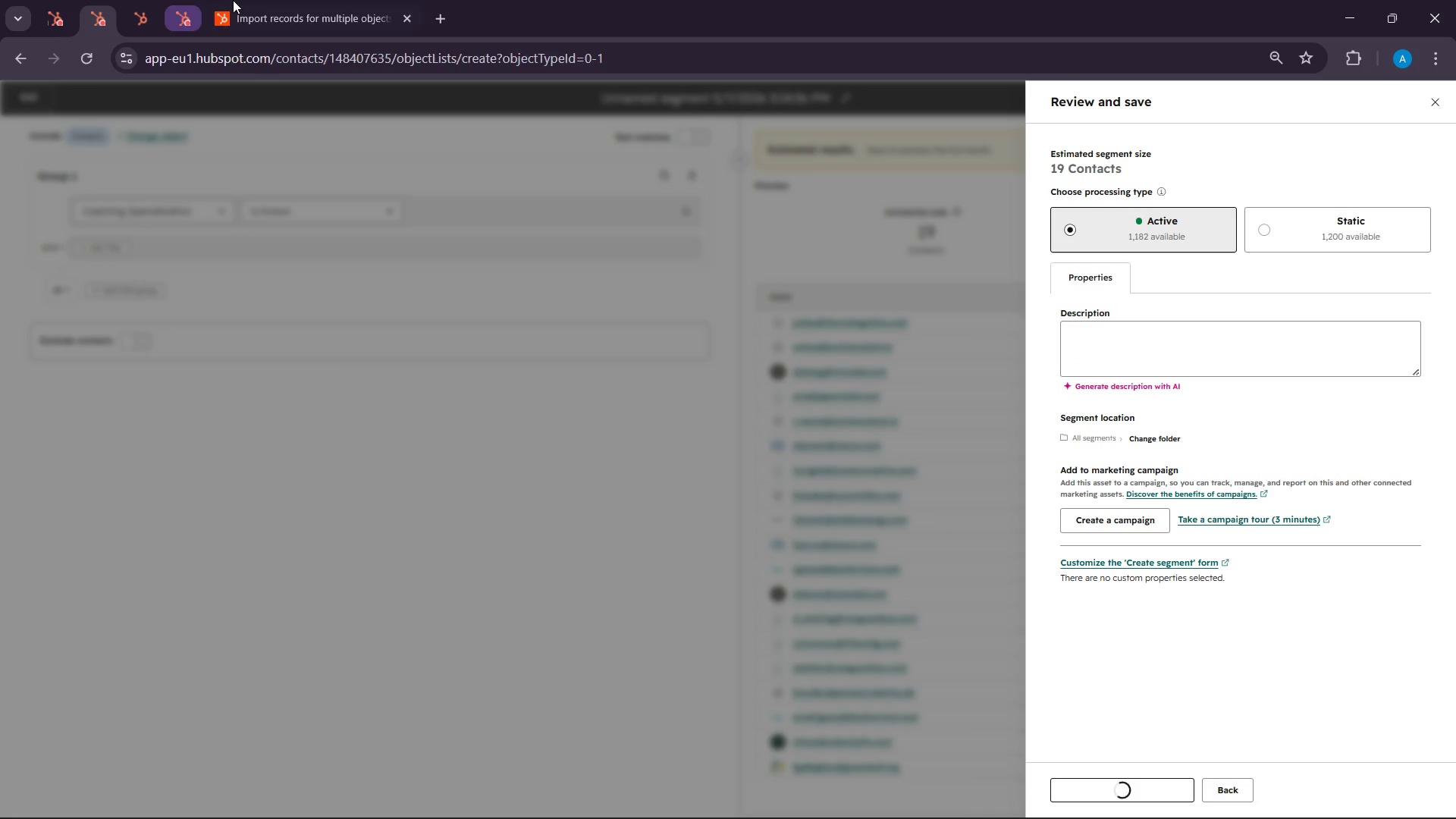 
left_click([191, 0])
 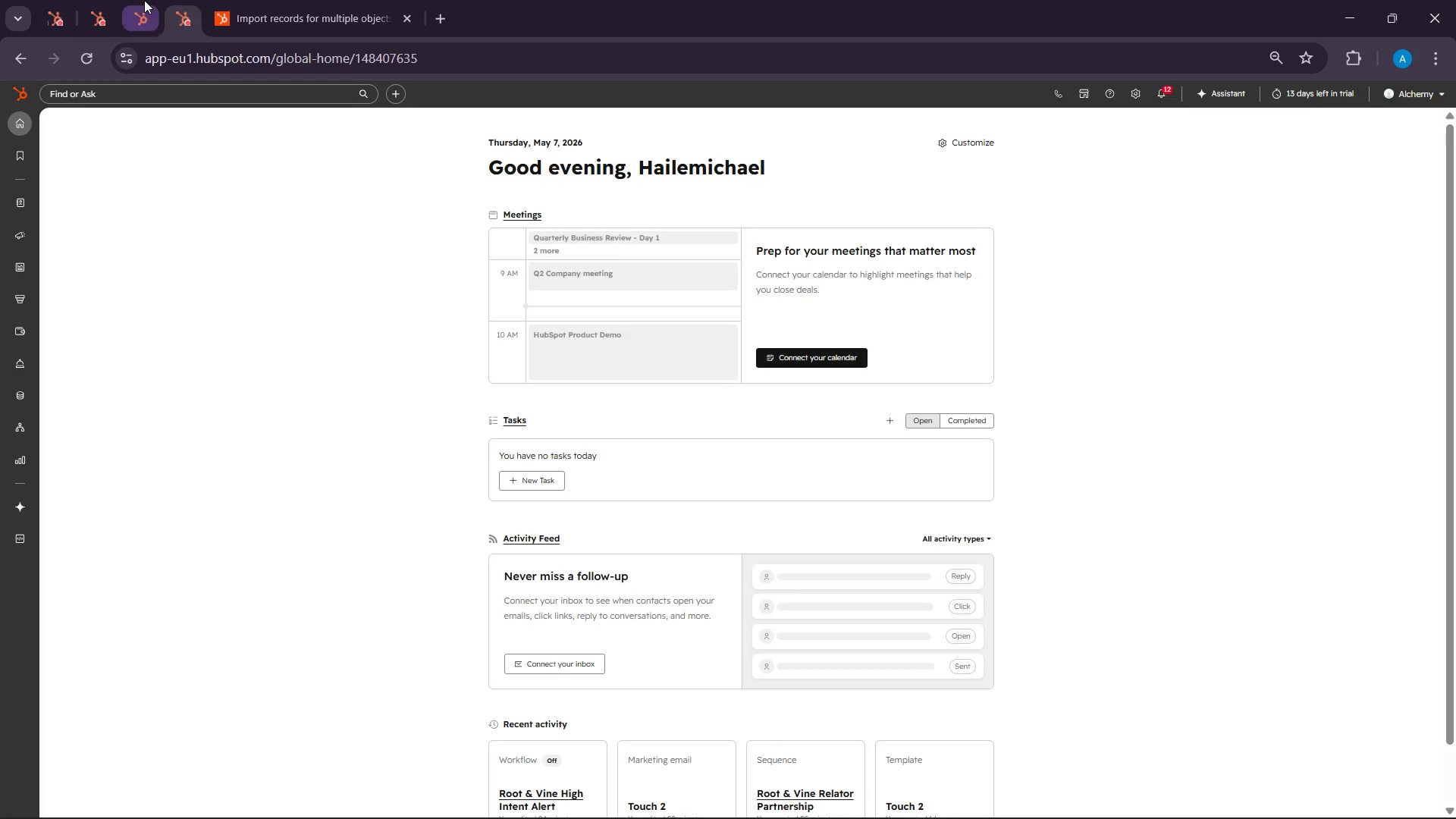 
left_click([144, 0])
 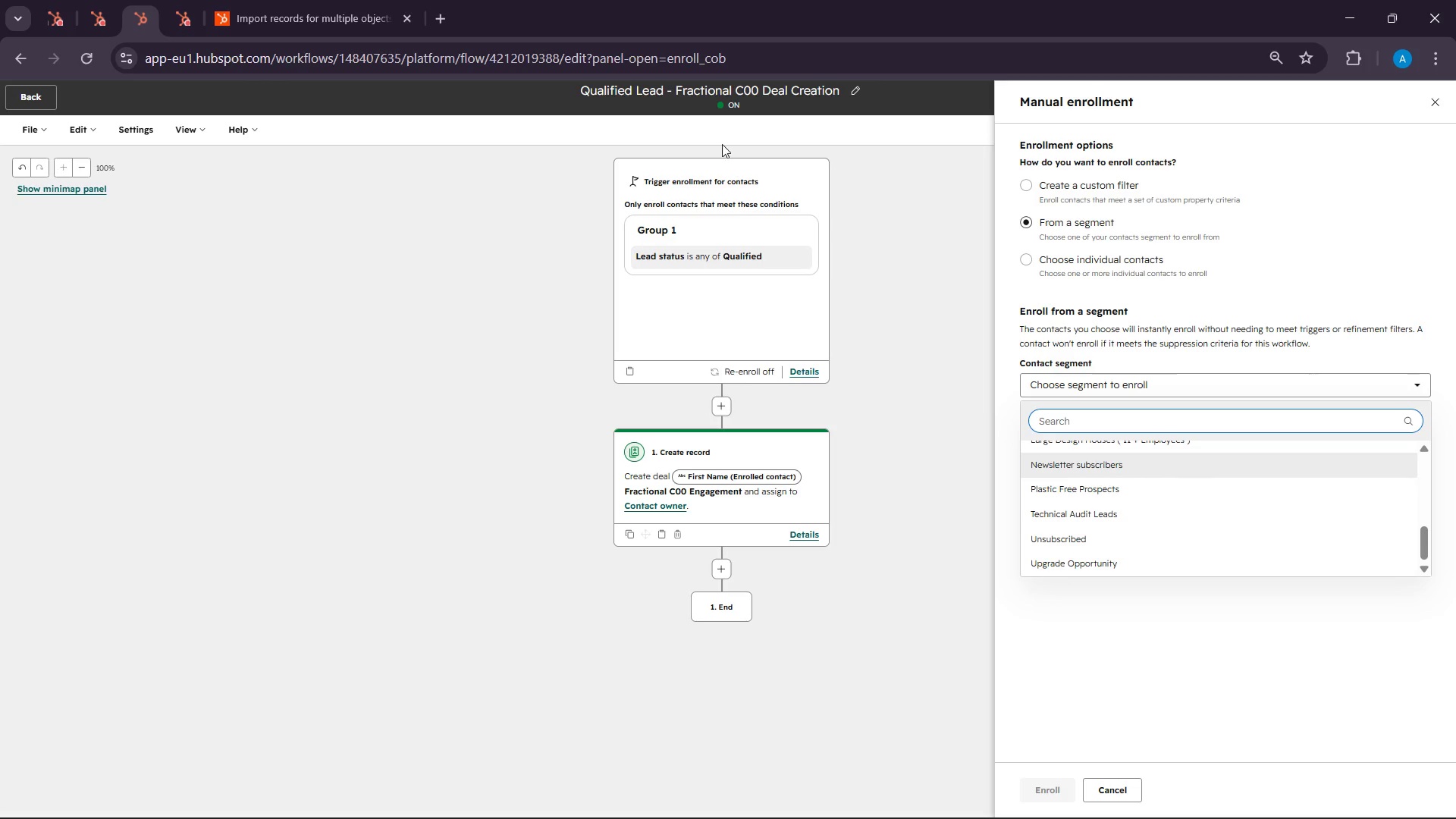 
left_click([1430, 95])
 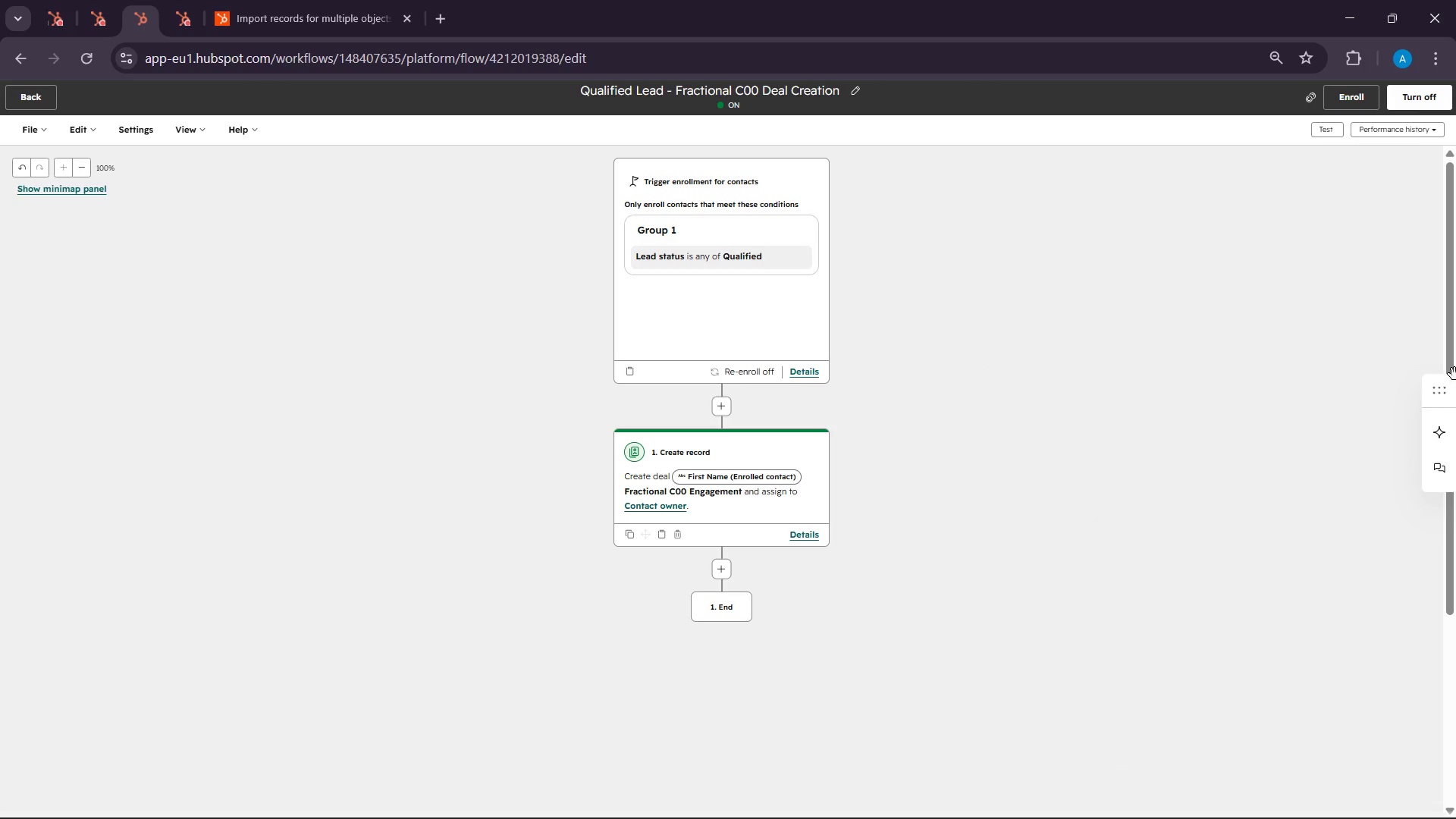 
wait(87.0)
 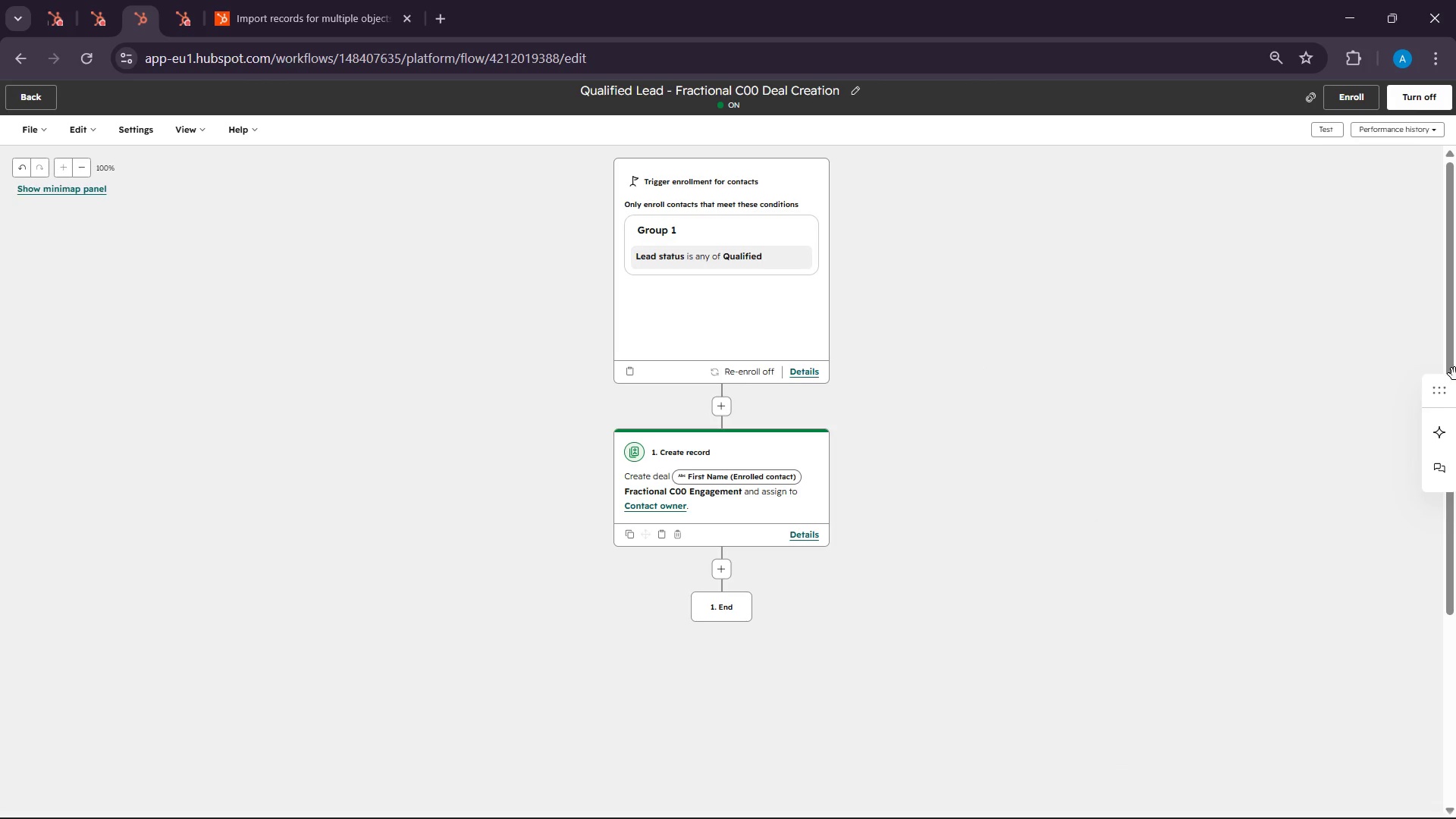 
left_click([1022, 221])
 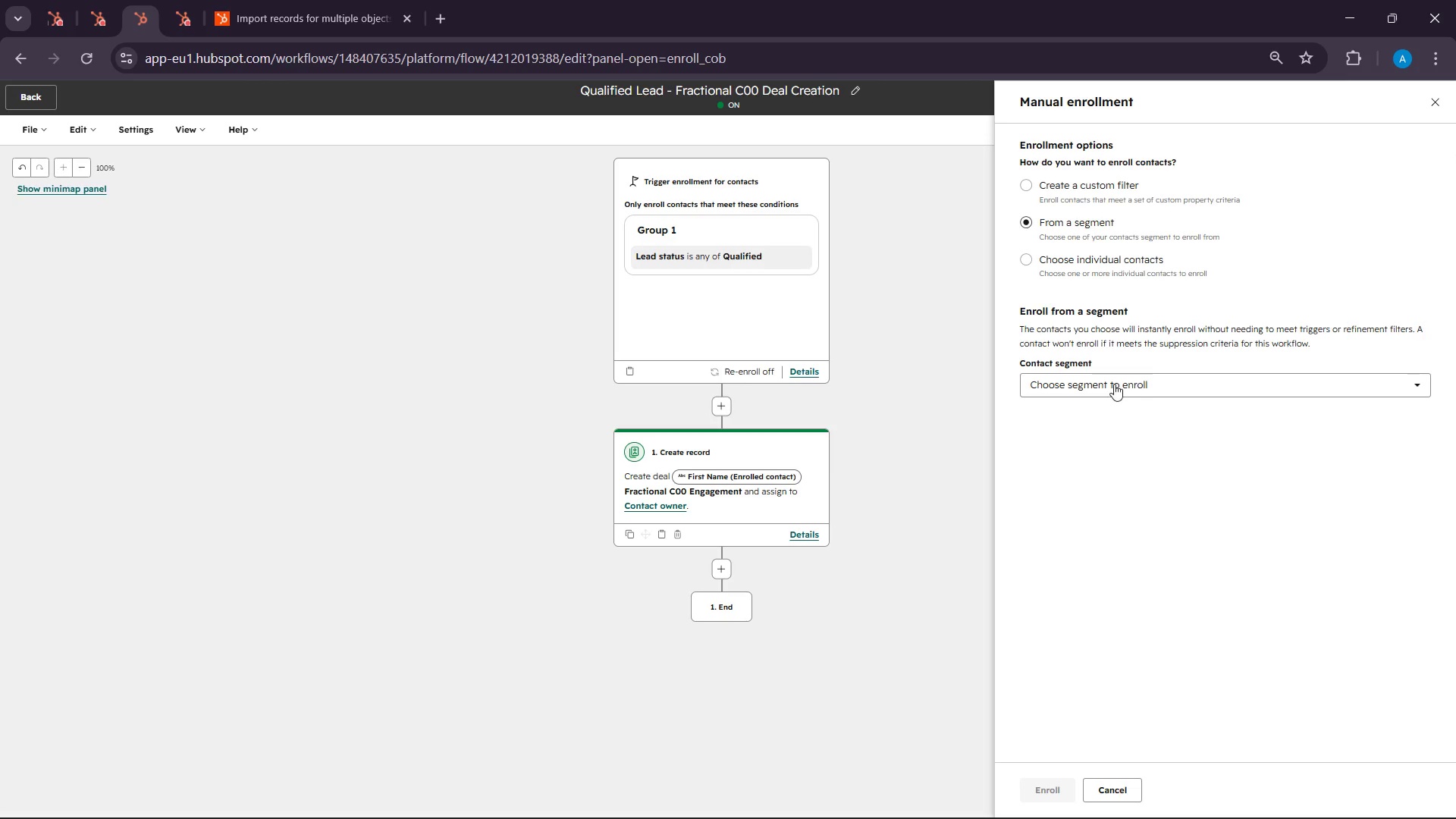 
left_click([1114, 384])
 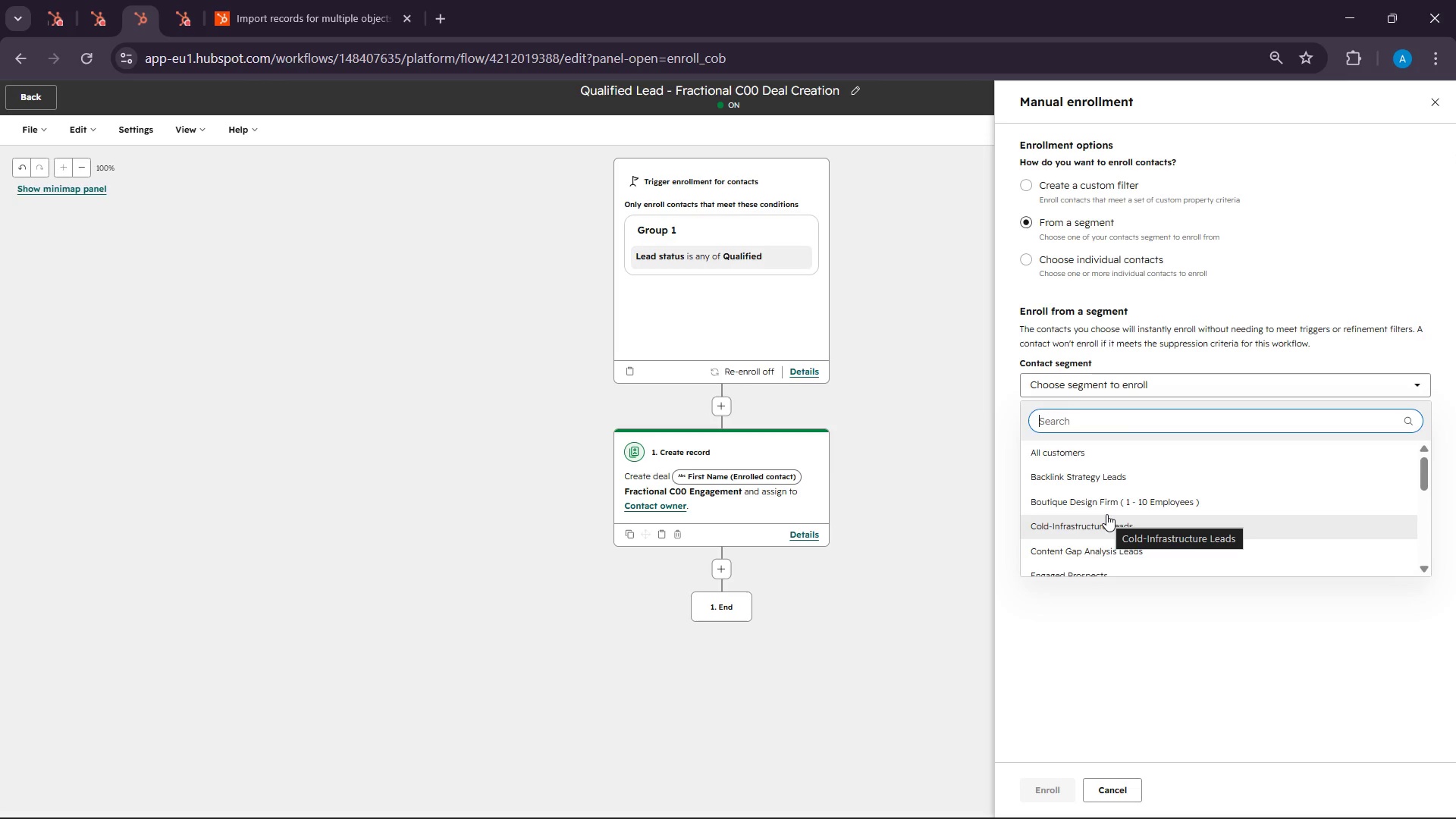 
scroll: coordinate [1106, 514], scroll_direction: down, amount: 8.0
 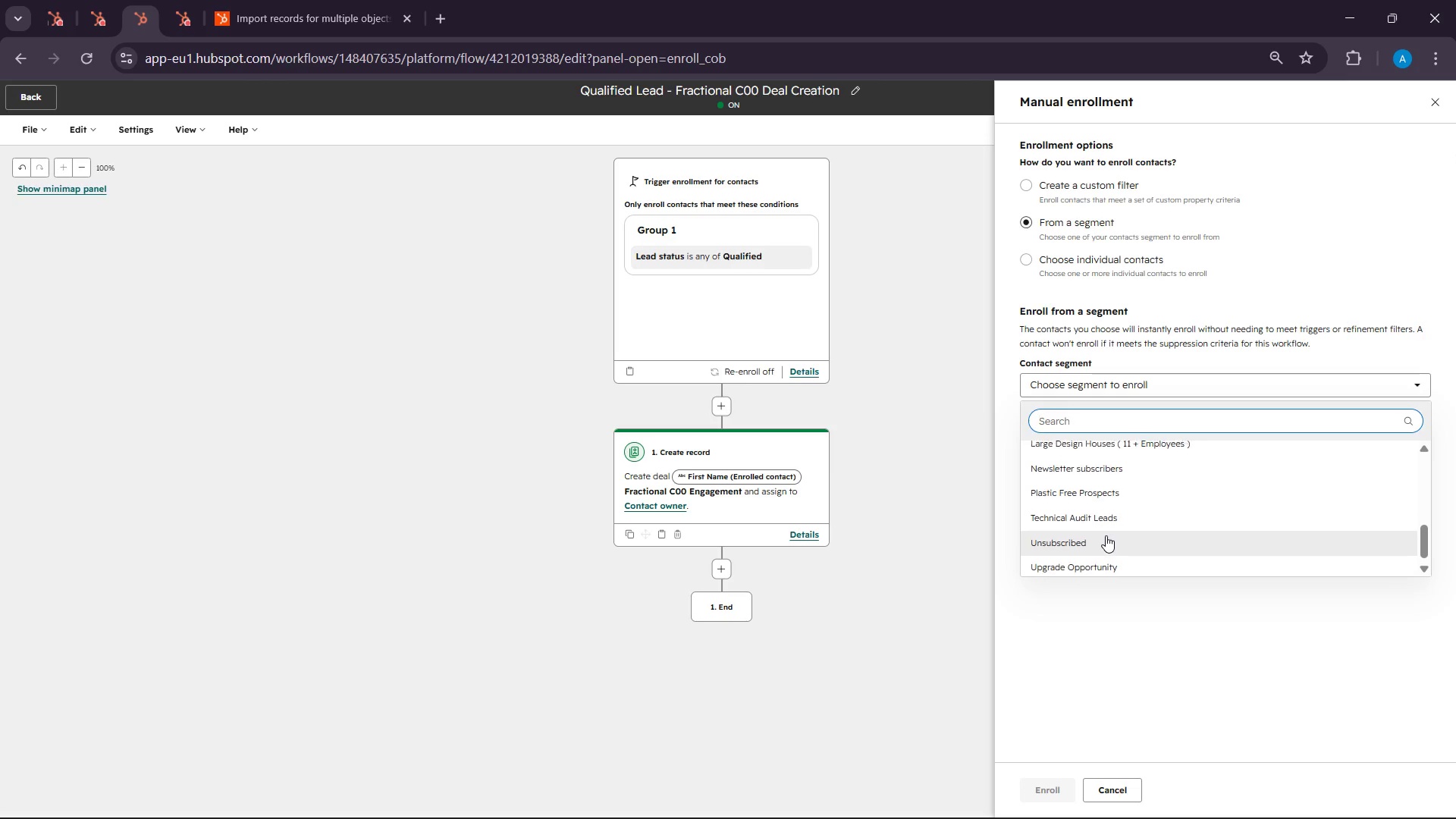 
scroll: coordinate [1106, 535], scroll_direction: up, amount: 1.0
 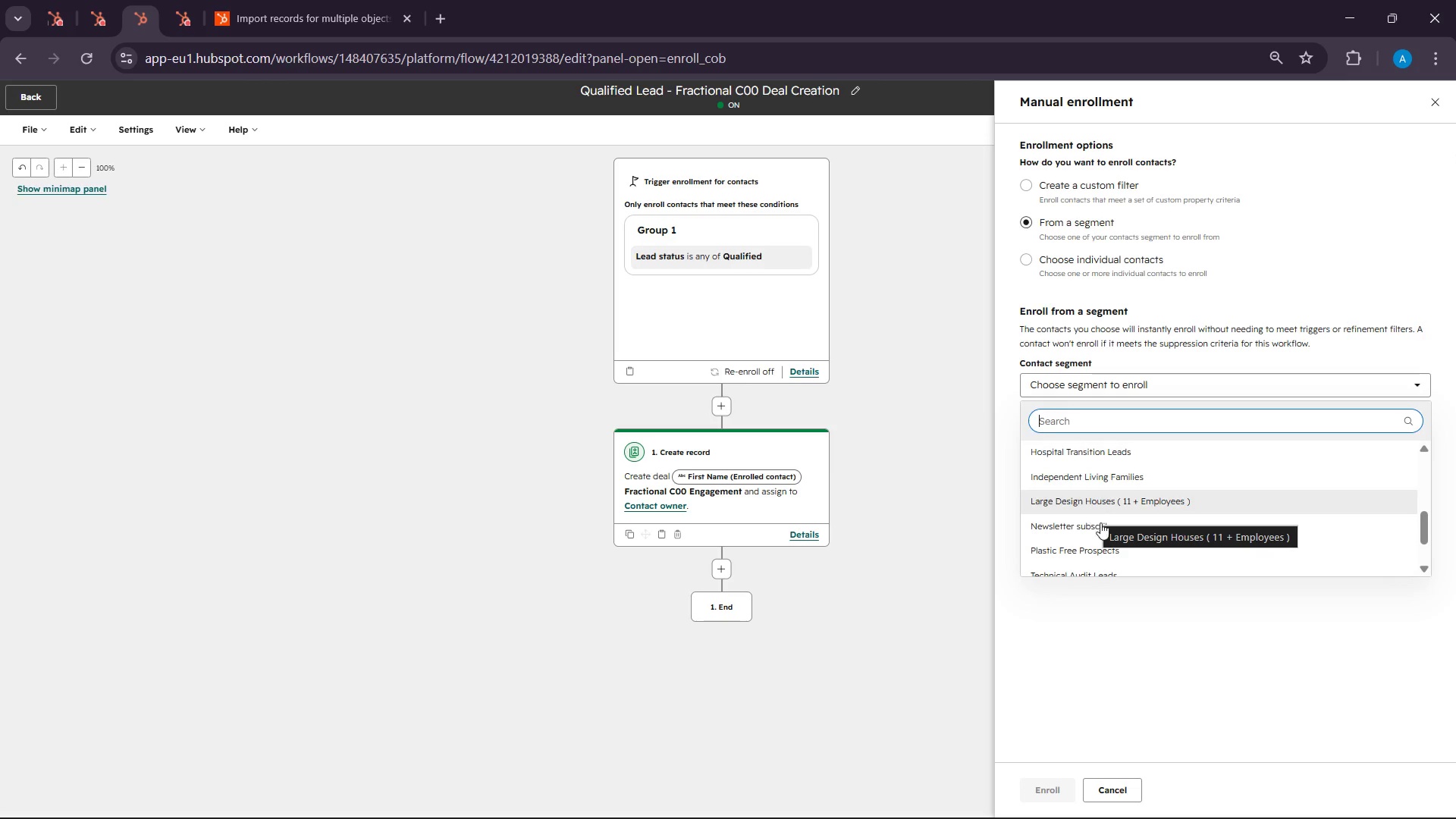 
scroll: coordinate [1110, 560], scroll_direction: down, amount: 2.0
 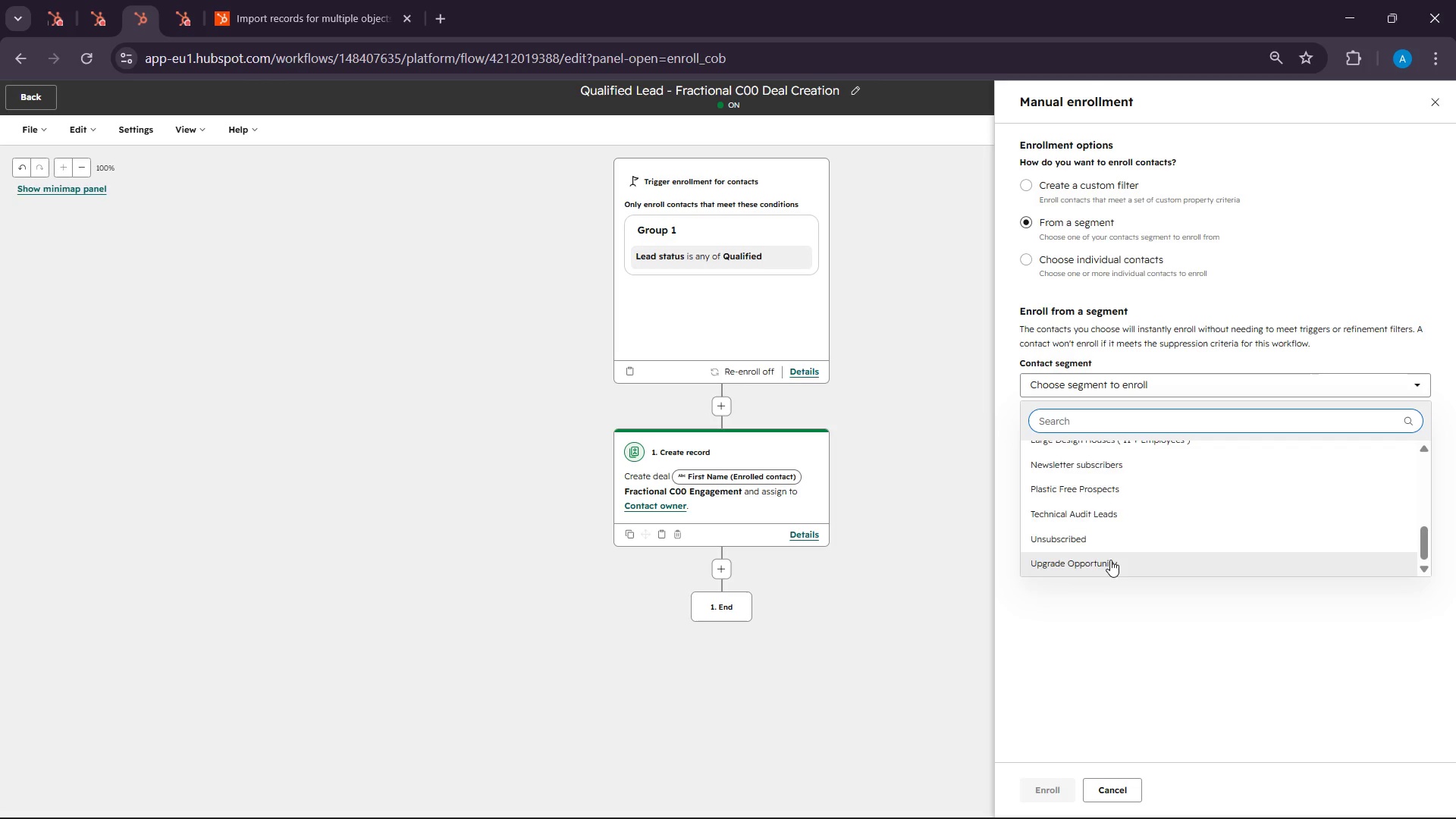 
scroll: coordinate [1112, 540], scroll_direction: up, amount: 6.0
 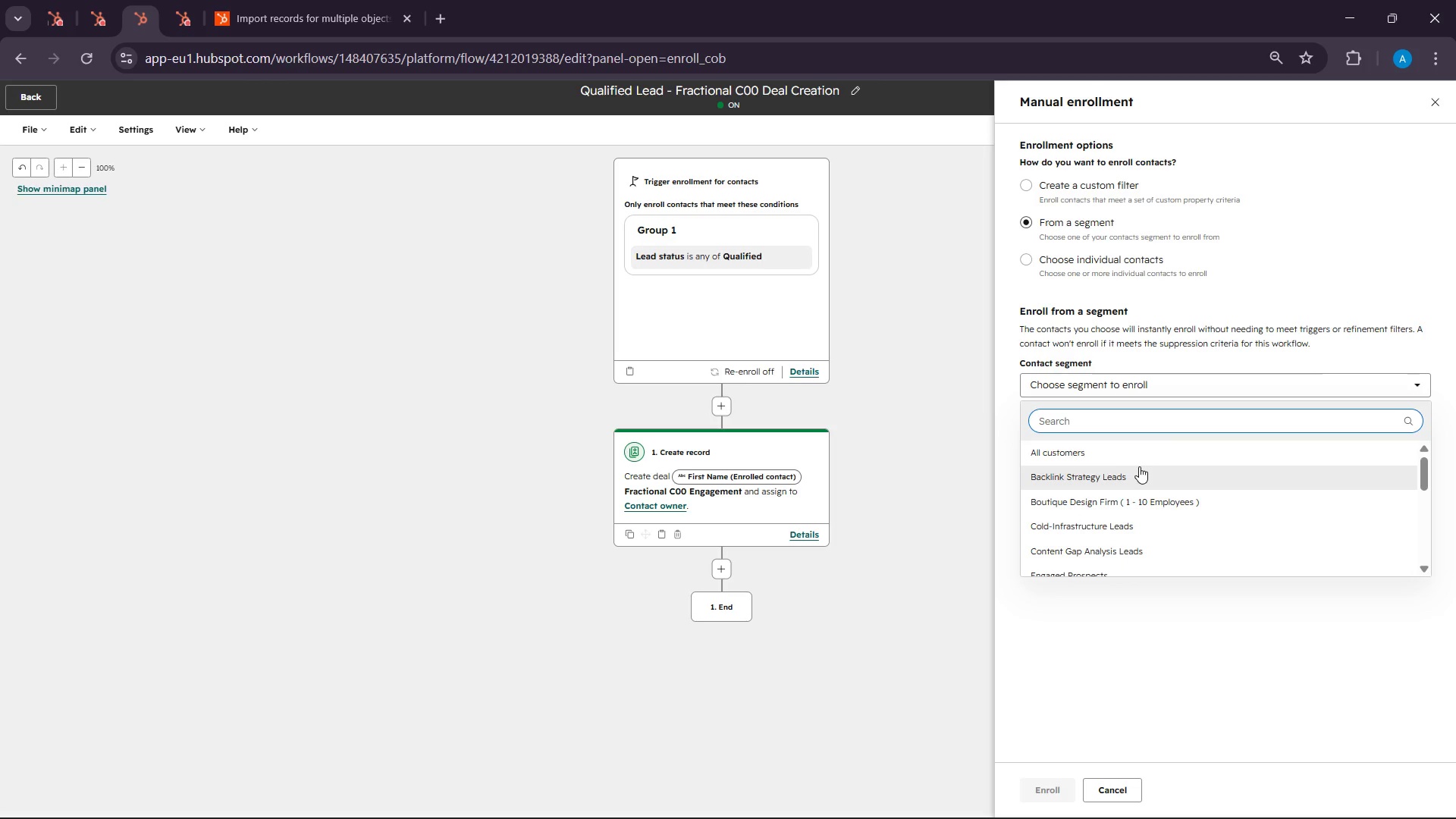 
scroll: coordinate [1159, 492], scroll_direction: down, amount: 3.0
 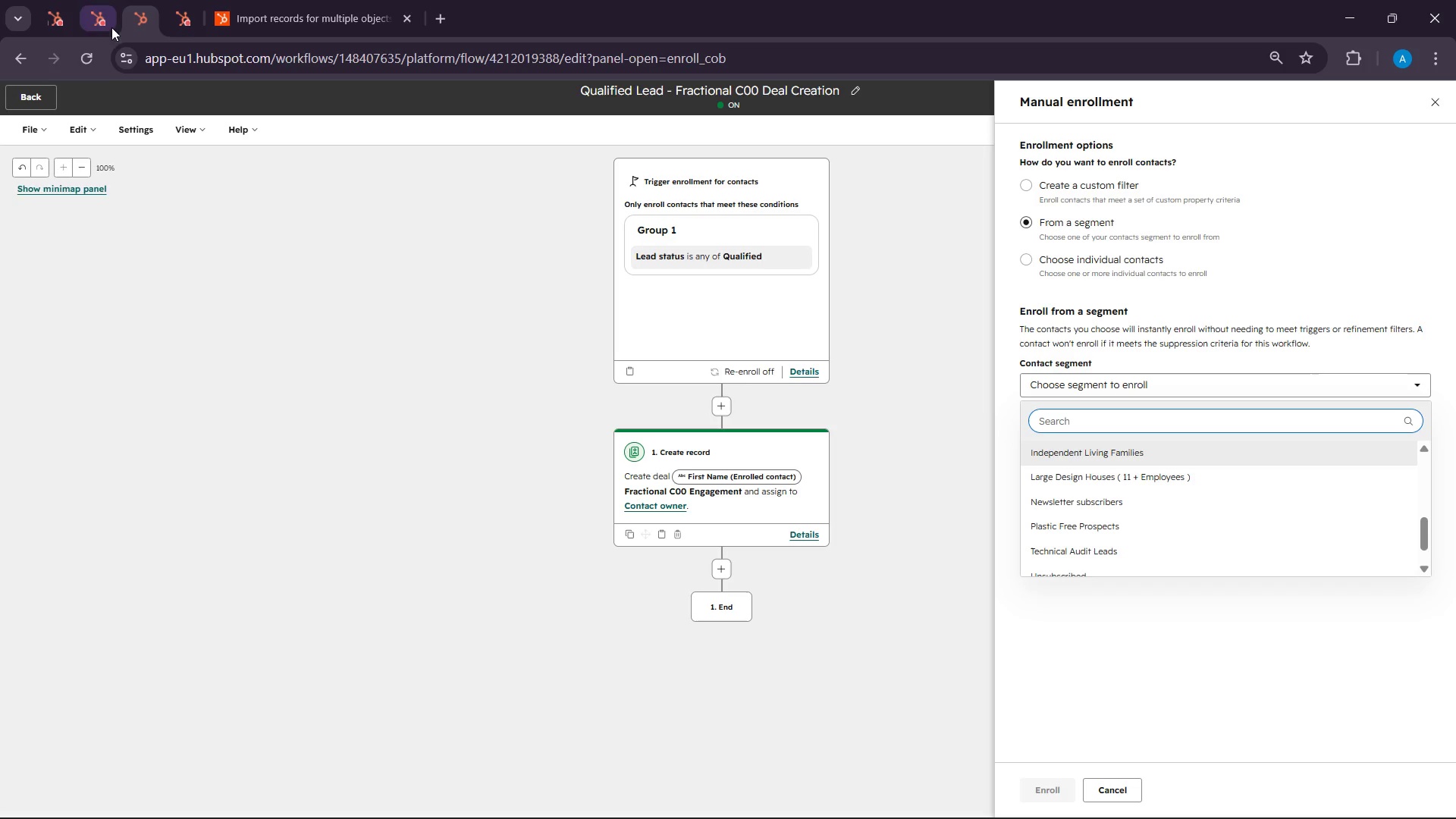 
left_click([92, 69])
 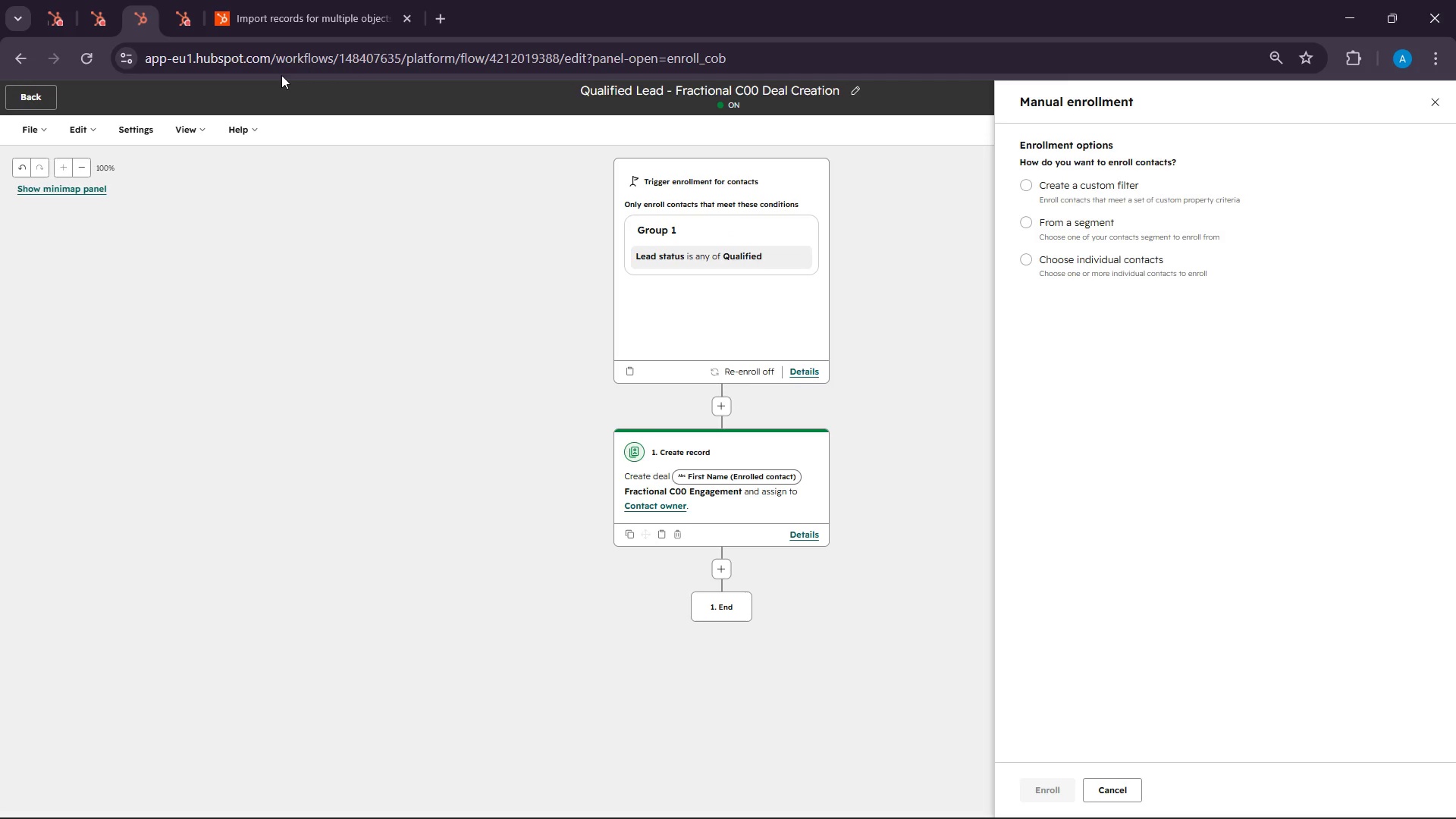 
wait(23.52)
 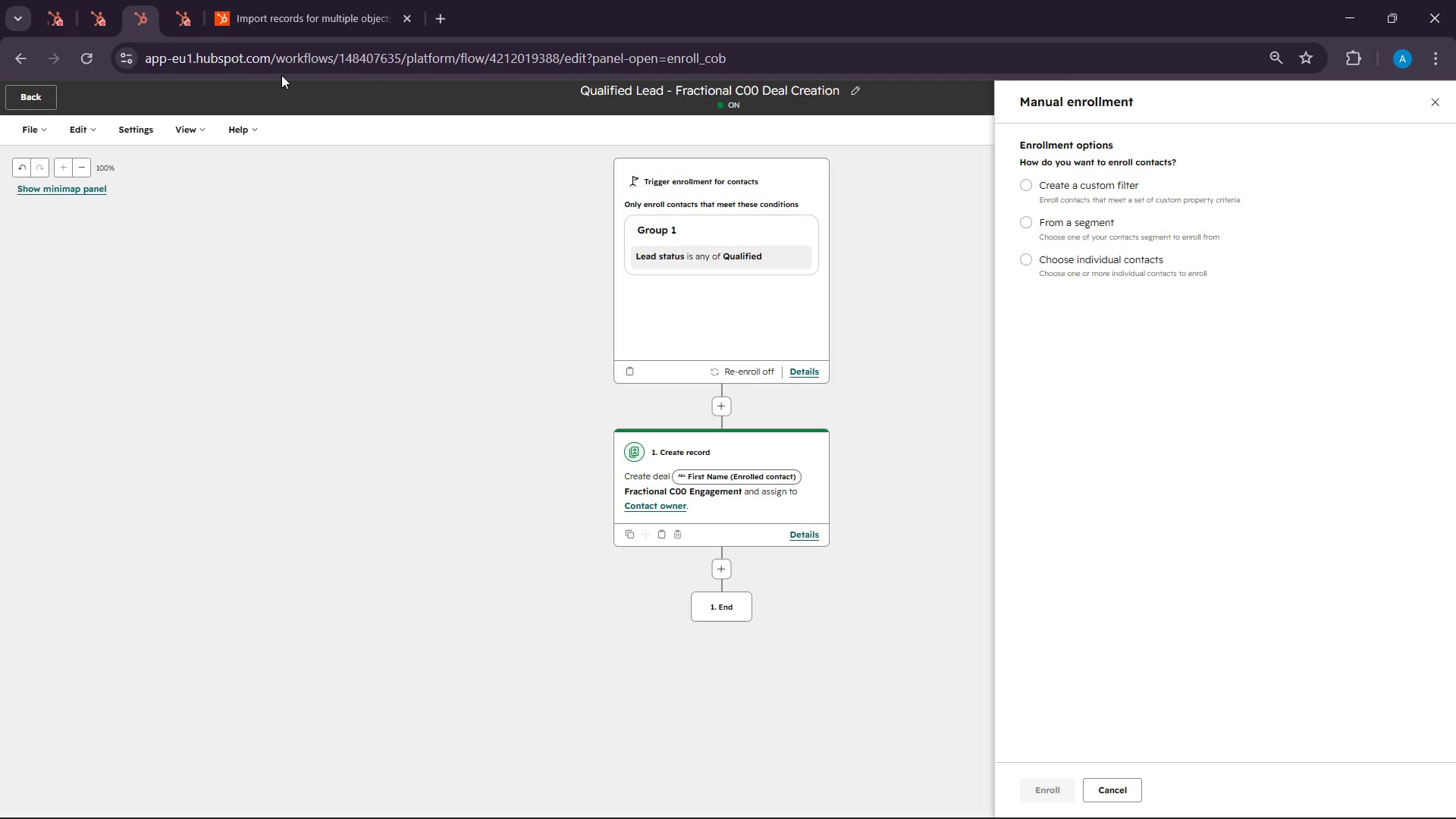 
left_click([1033, 234])
 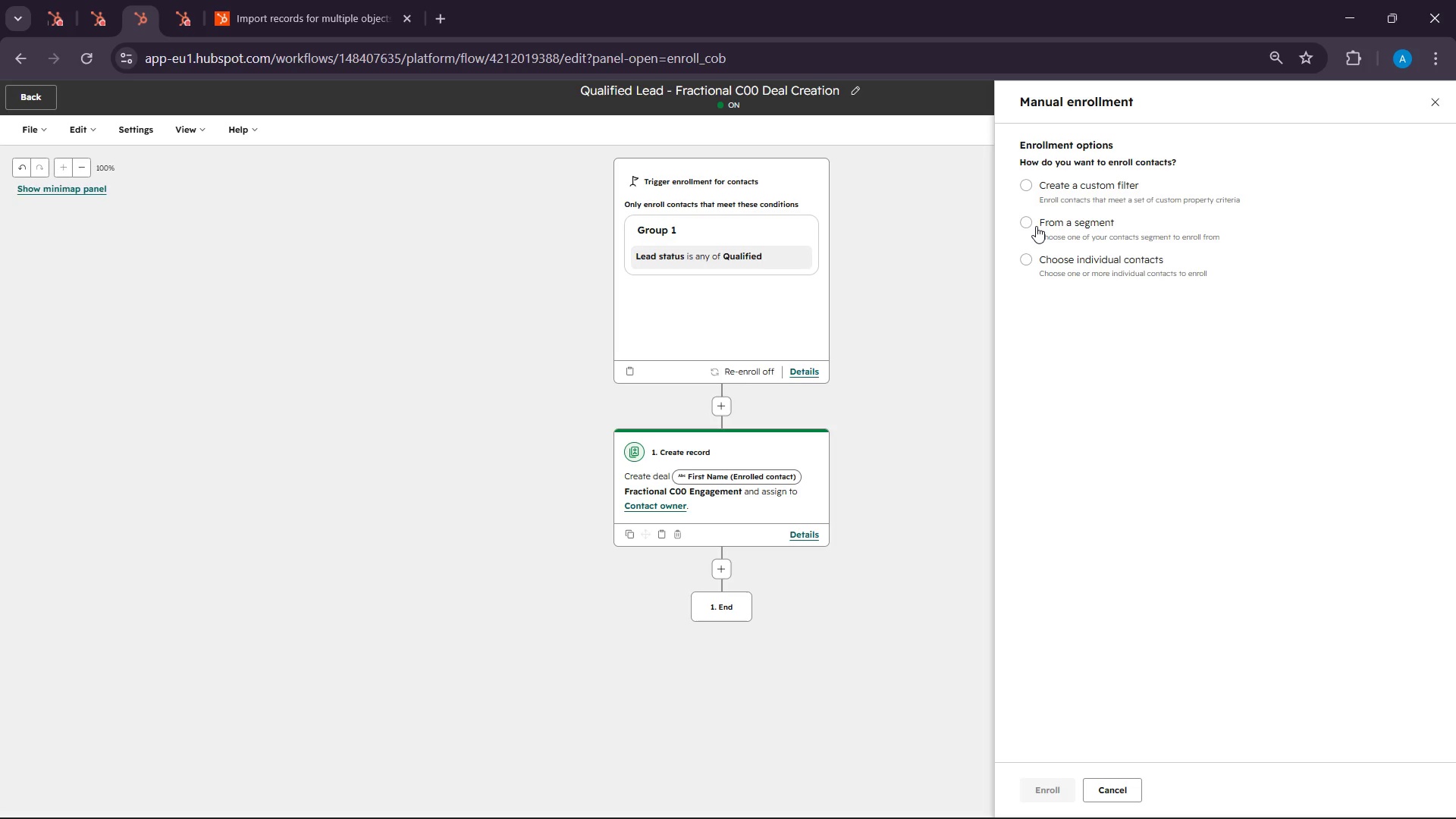 
left_click([1036, 226])
 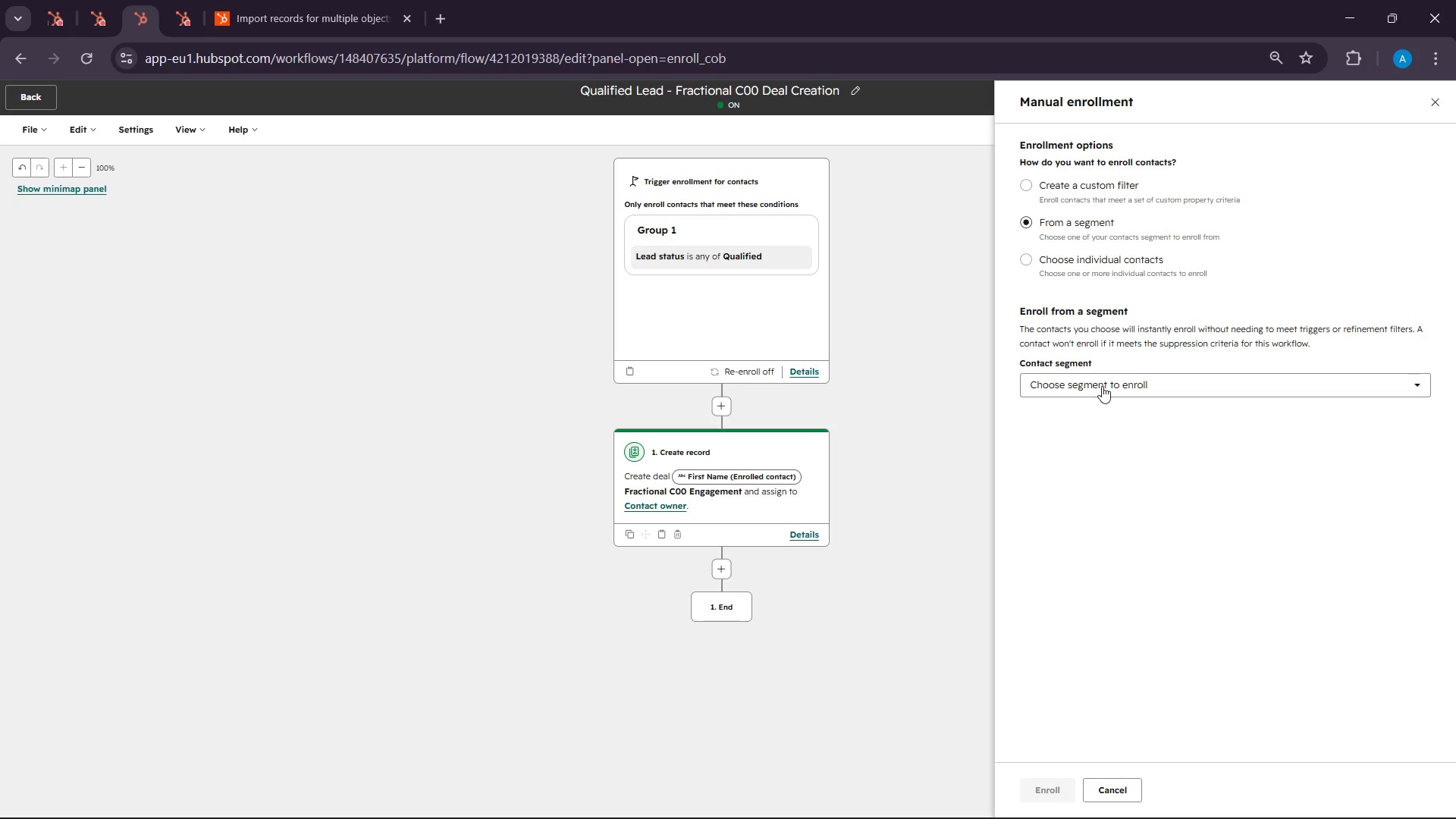 
left_click([1102, 386])
 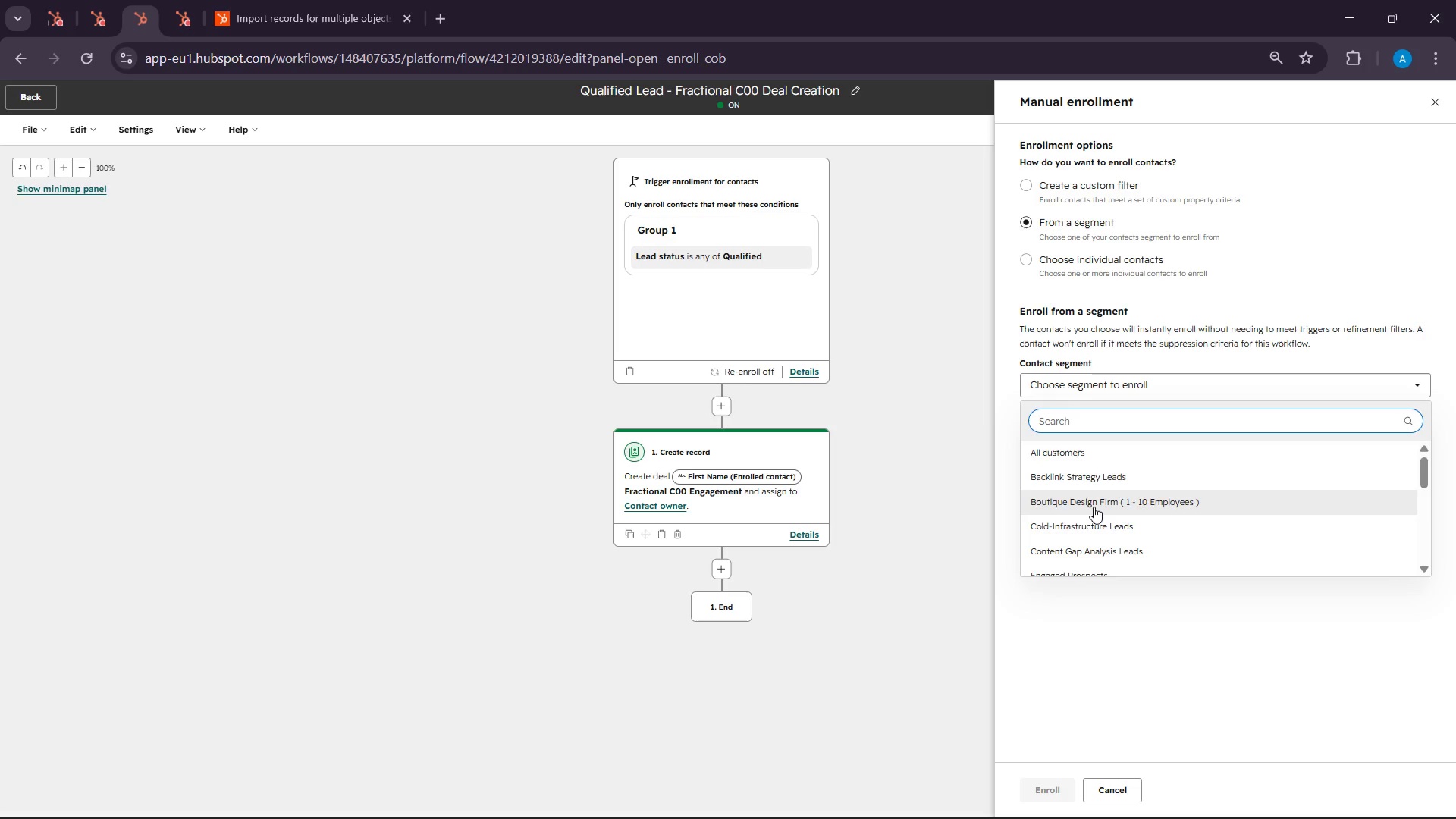 
scroll: coordinate [1092, 511], scroll_direction: down, amount: 9.0
 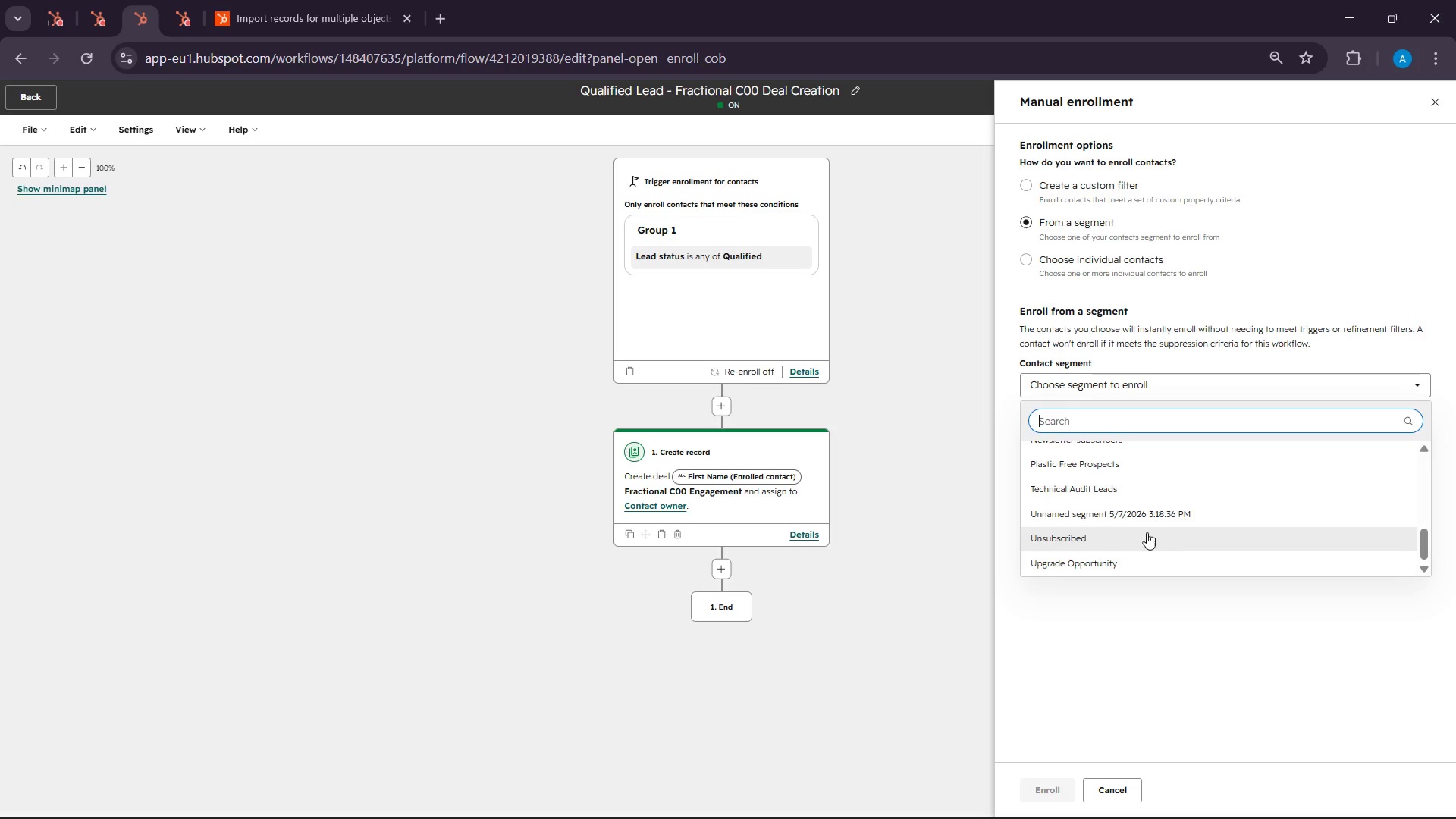 
scroll: coordinate [1147, 518], scroll_direction: up, amount: 5.0
 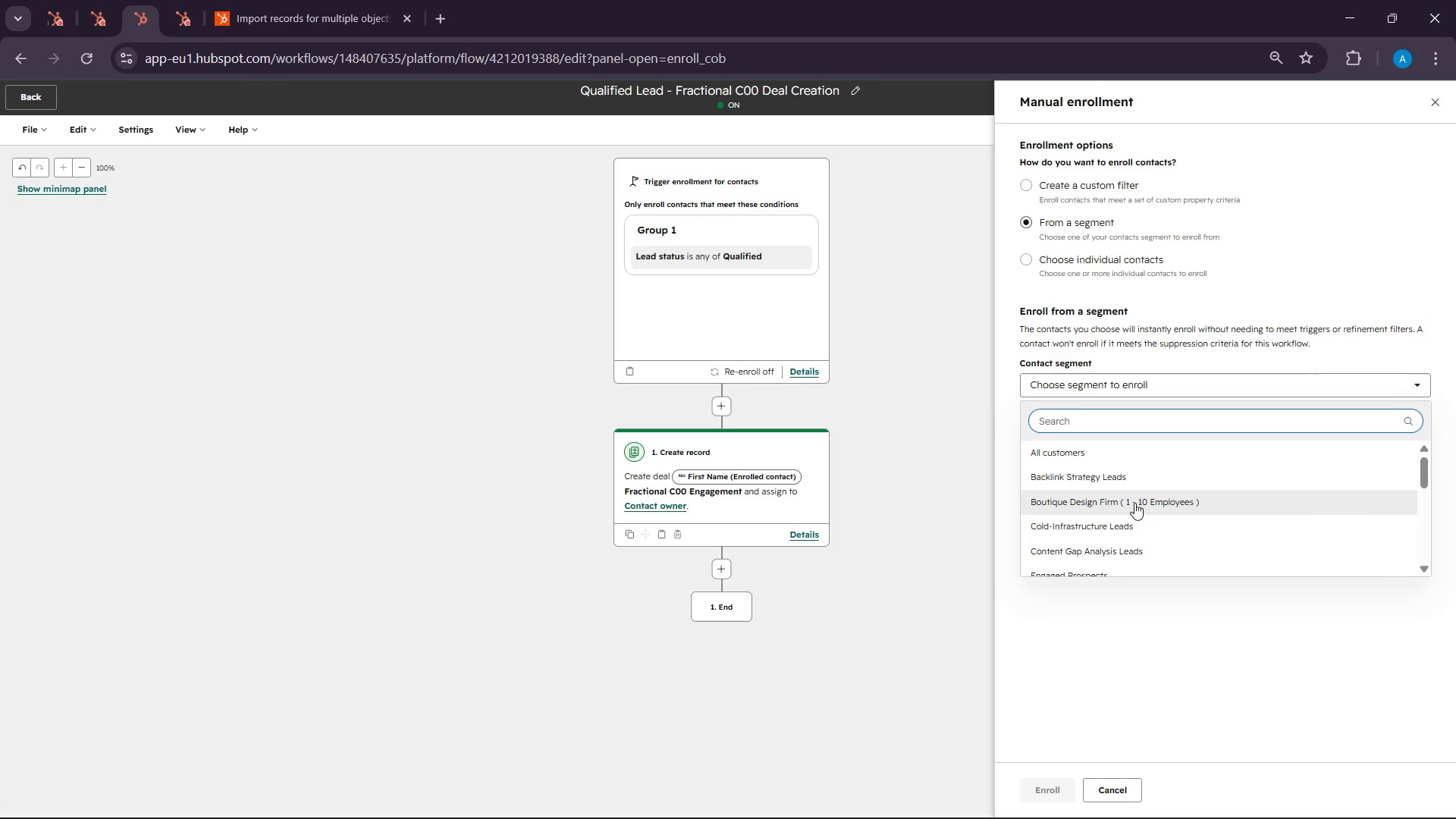 
scroll: coordinate [1134, 501], scroll_direction: down, amount: 2.0
 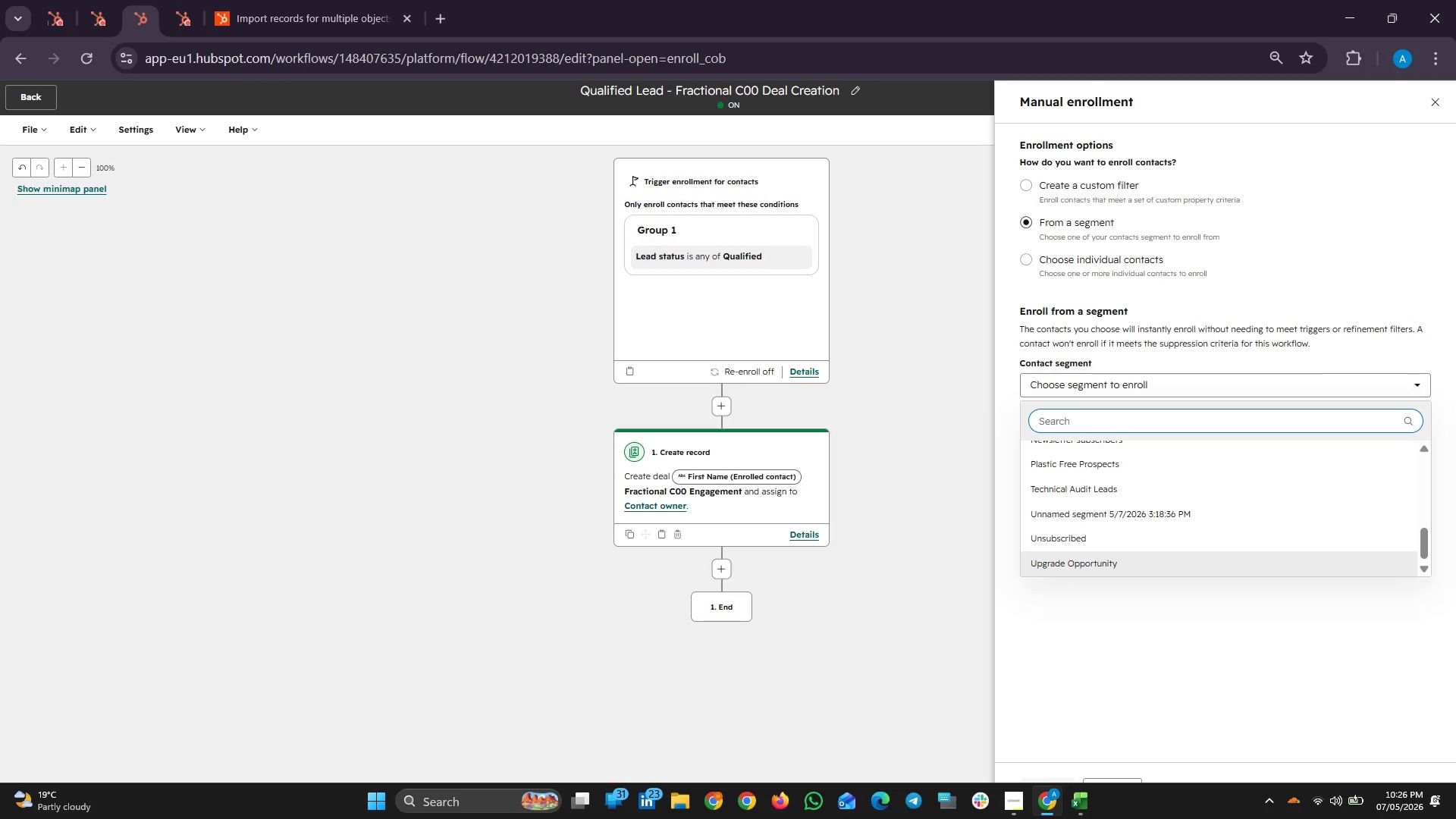 
left_click([1138, 516])
 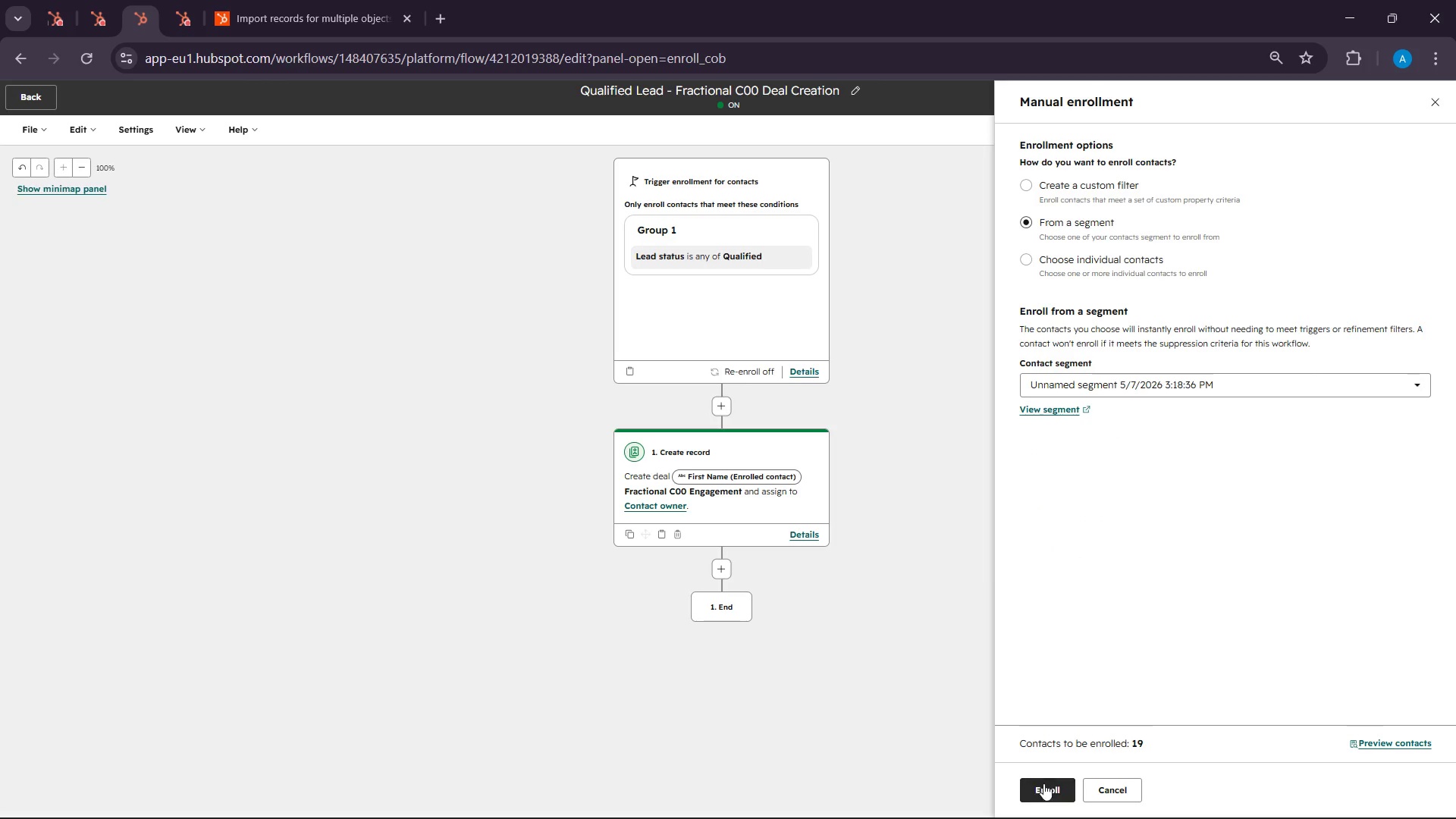 
left_click([1047, 780])
 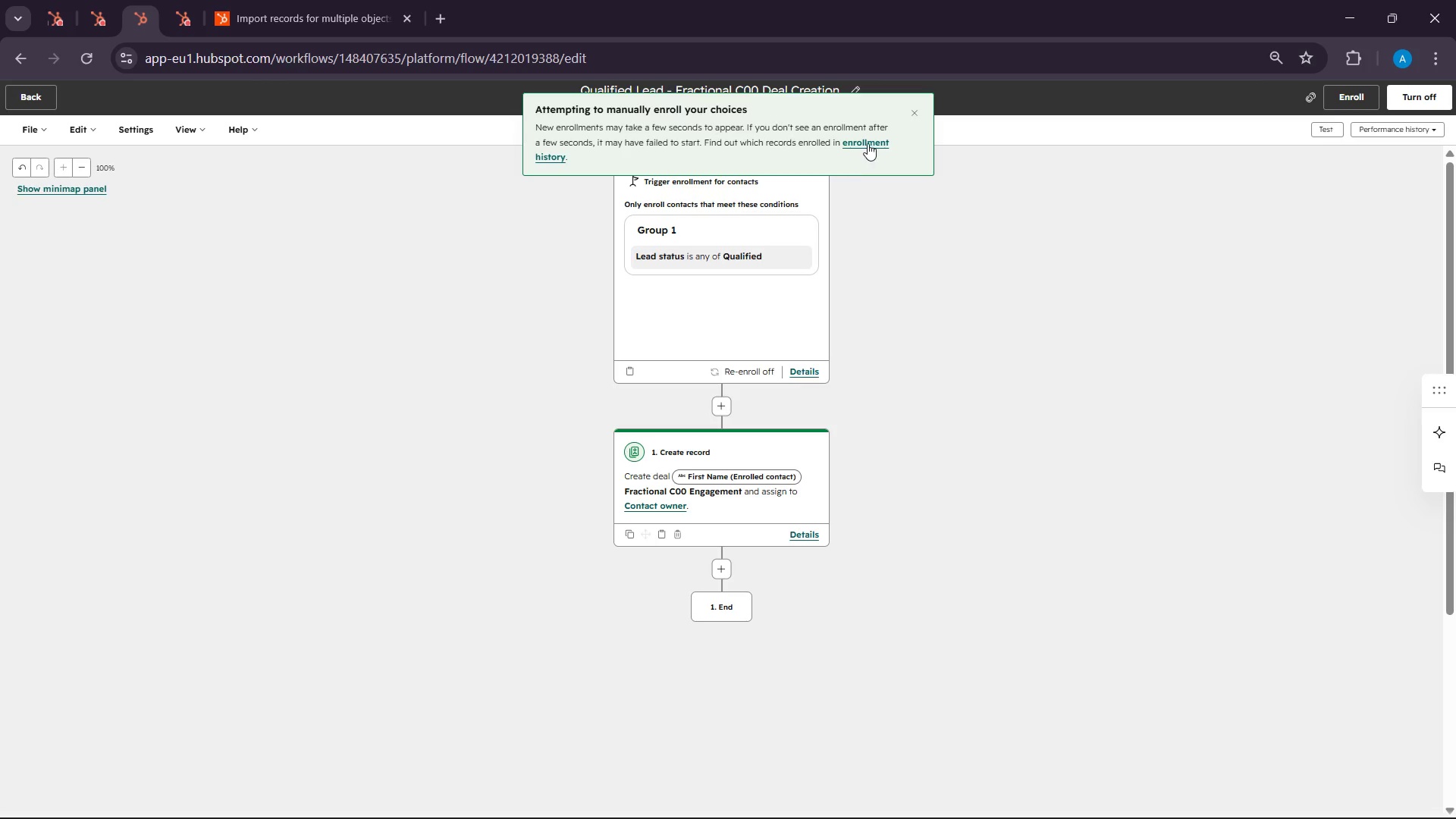 
left_click([868, 143])
 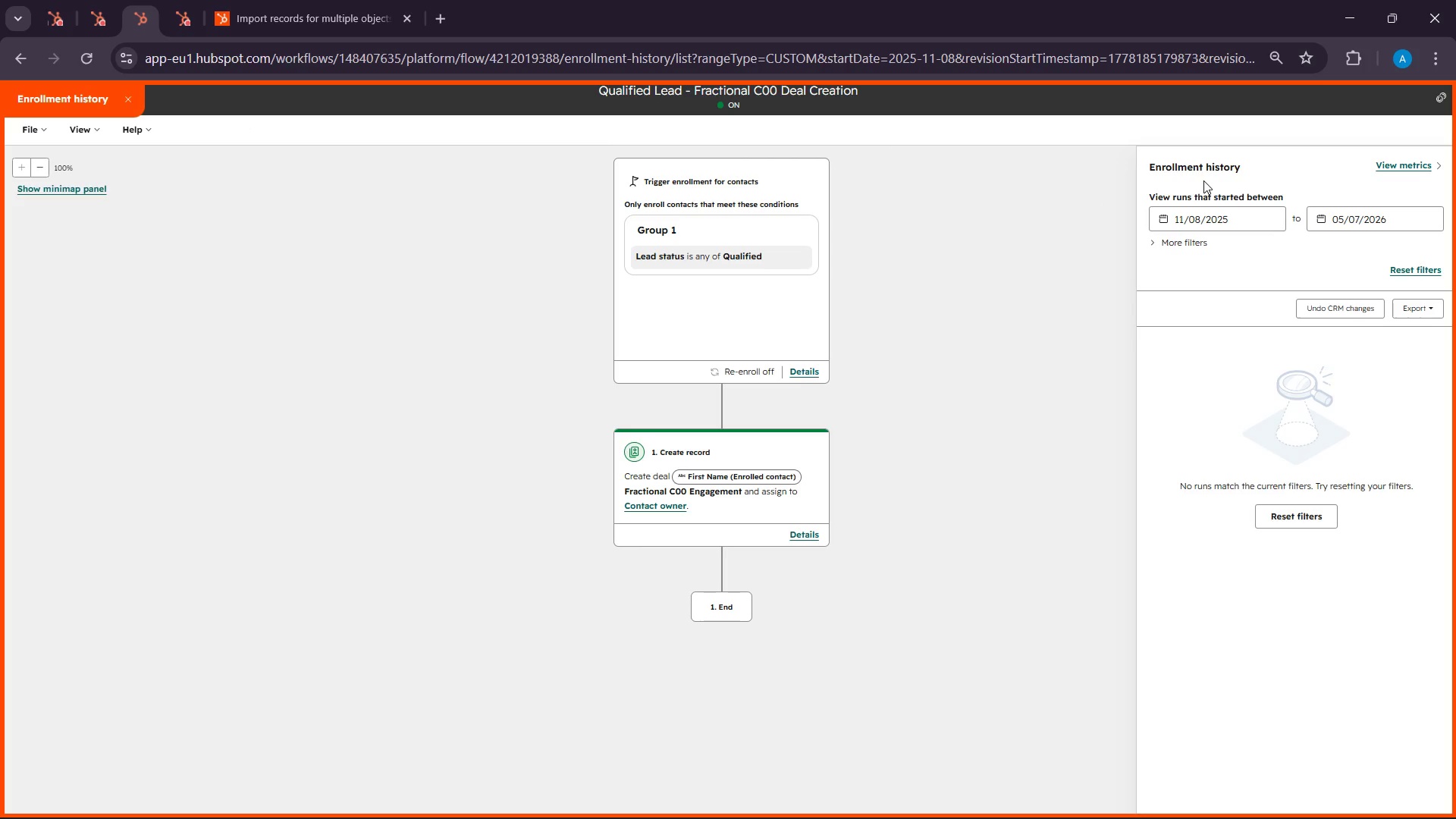 
wait(34.27)
 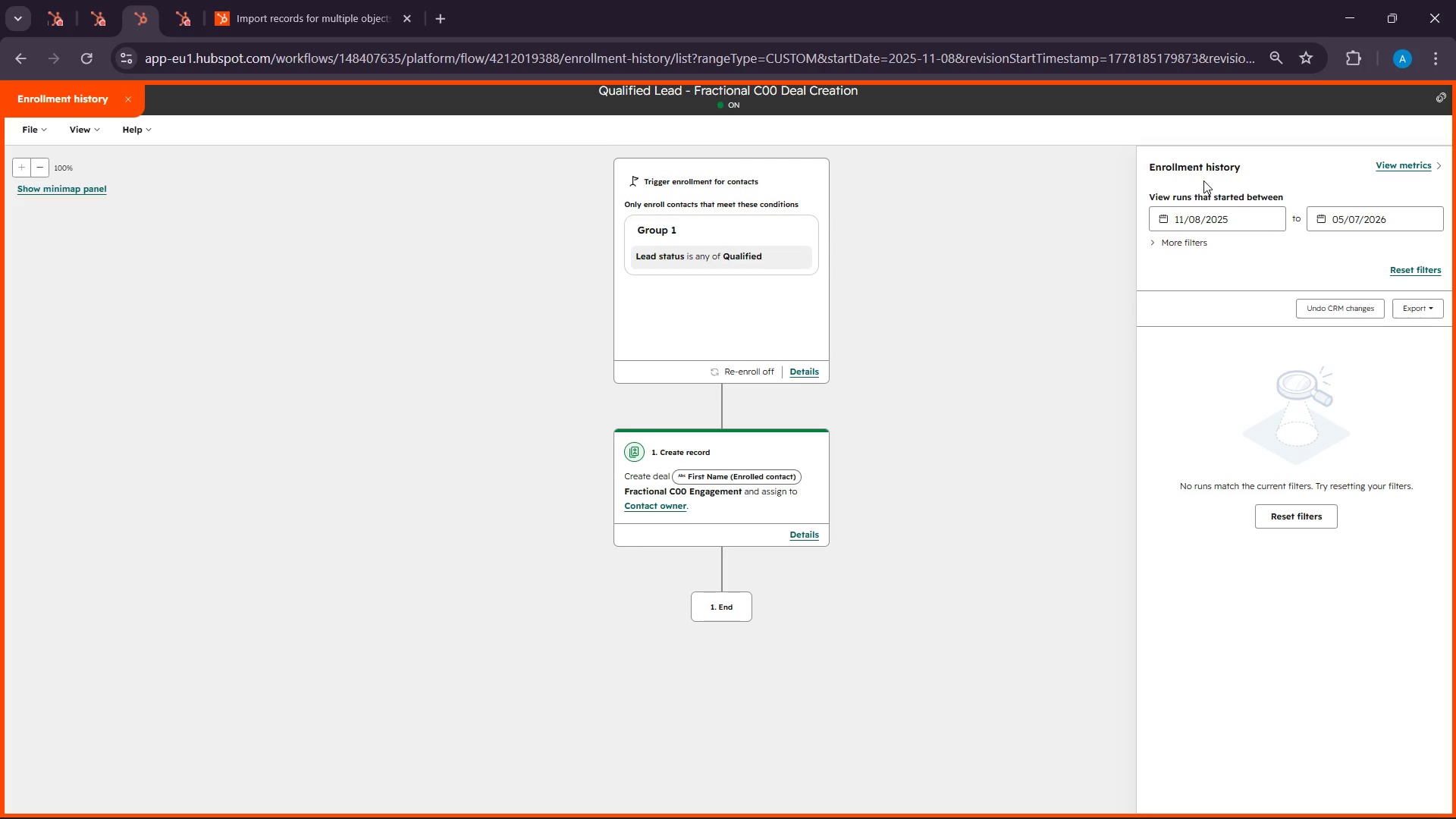 
left_click([1428, 171])
 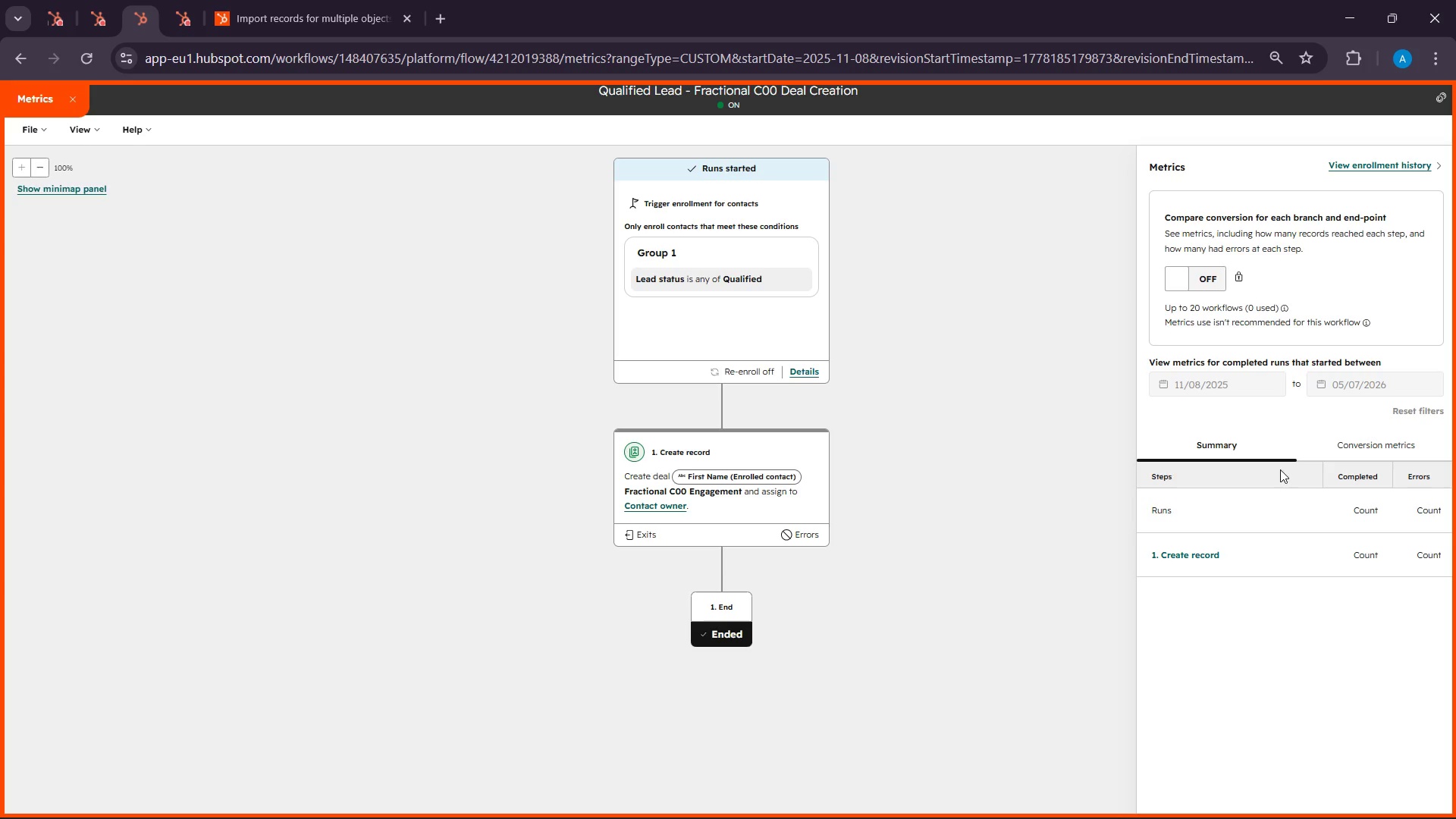 
wait(7.67)
 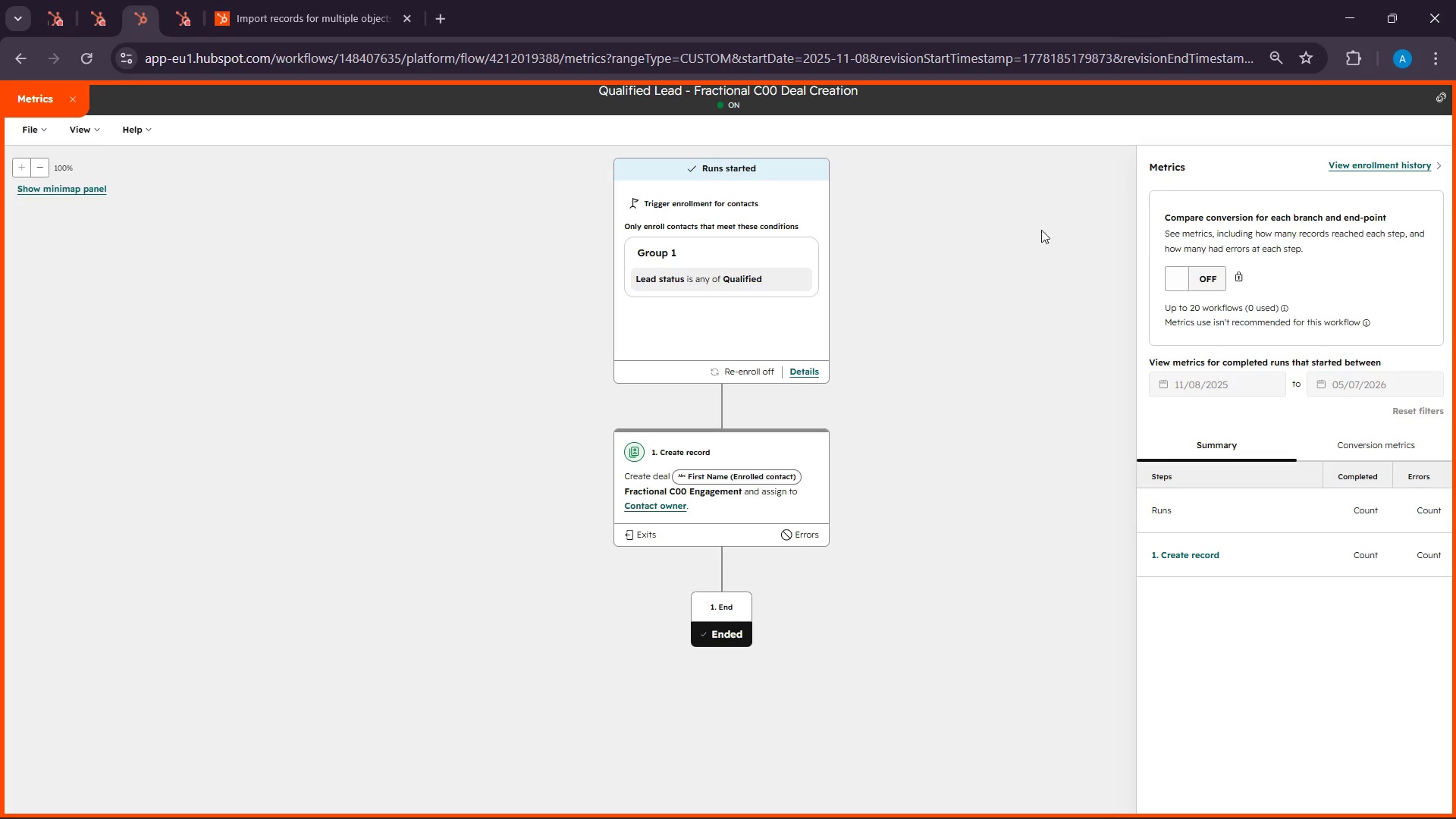 
left_click([1206, 558])
 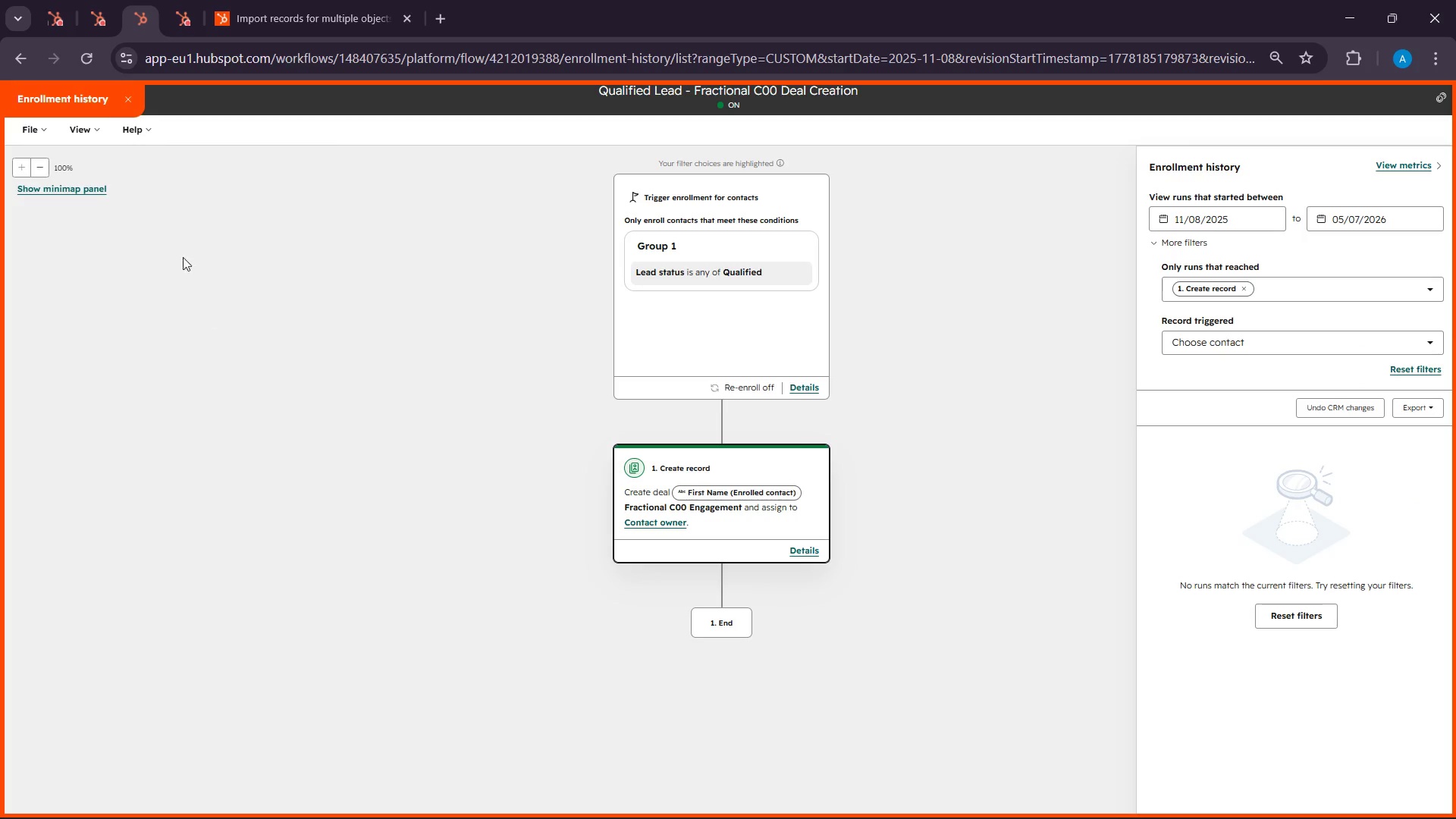 
wait(9.58)
 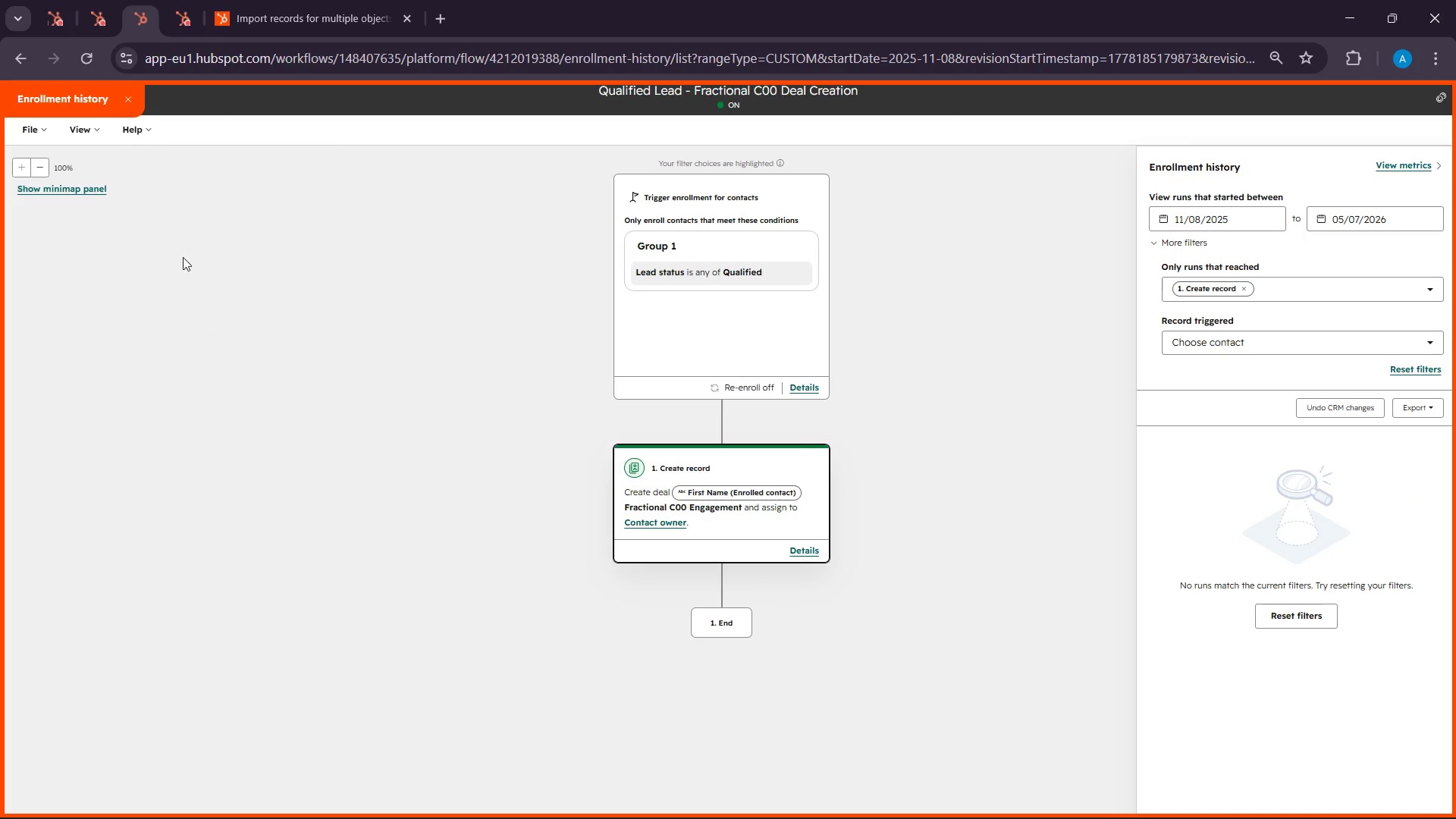 
left_click([80, 0])
 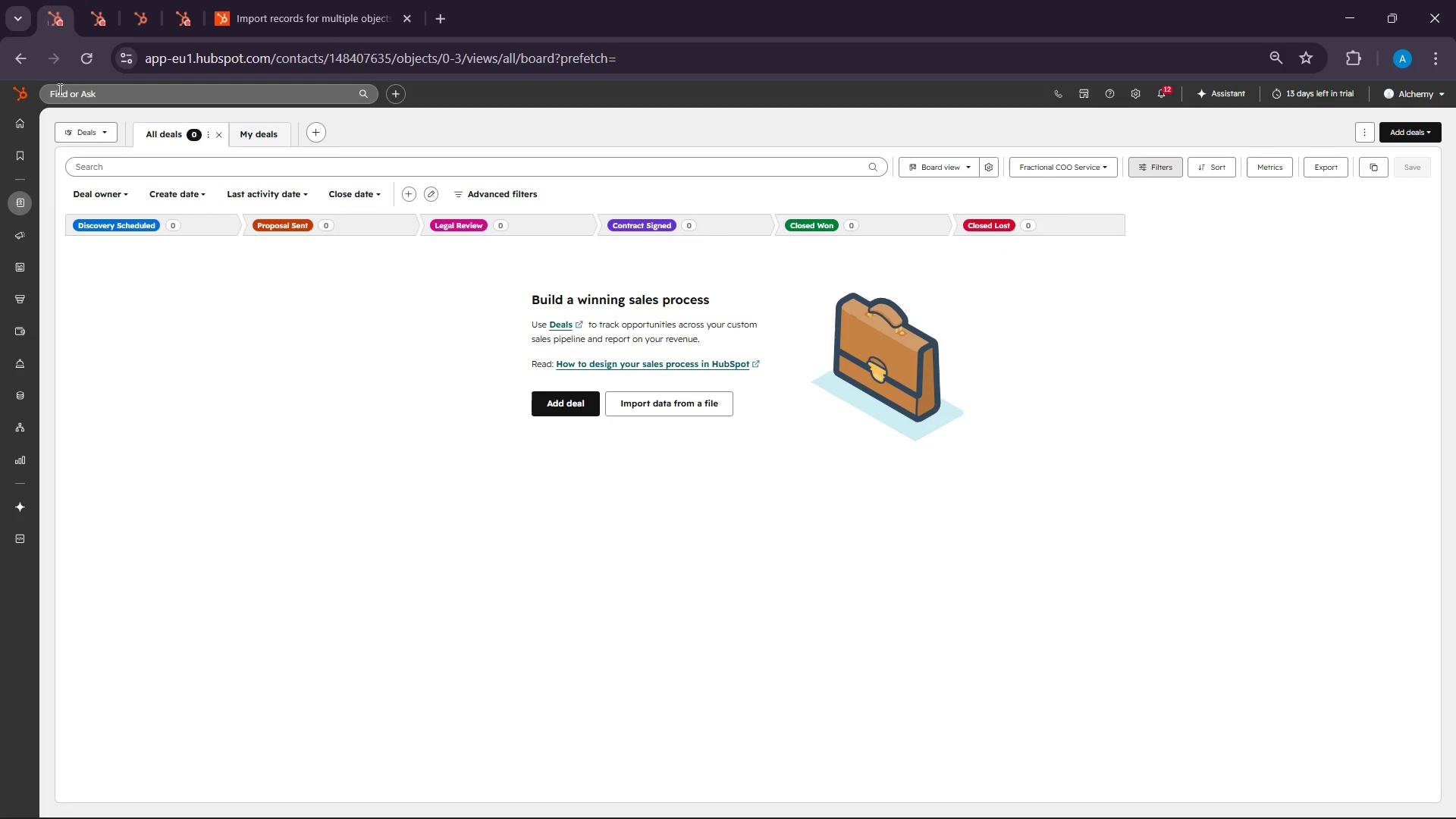 
left_click([91, 58])
 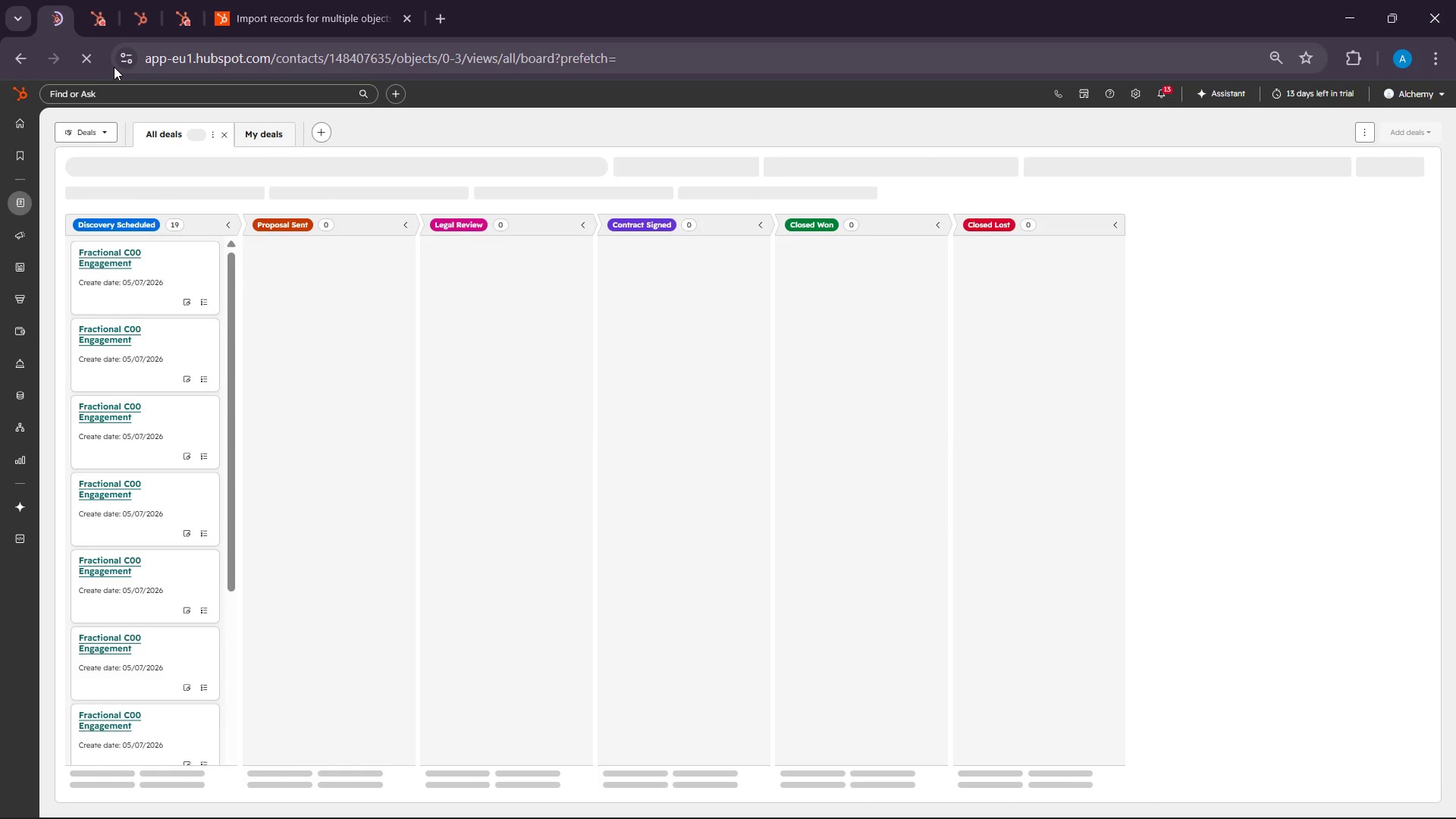 
wait(5.77)
 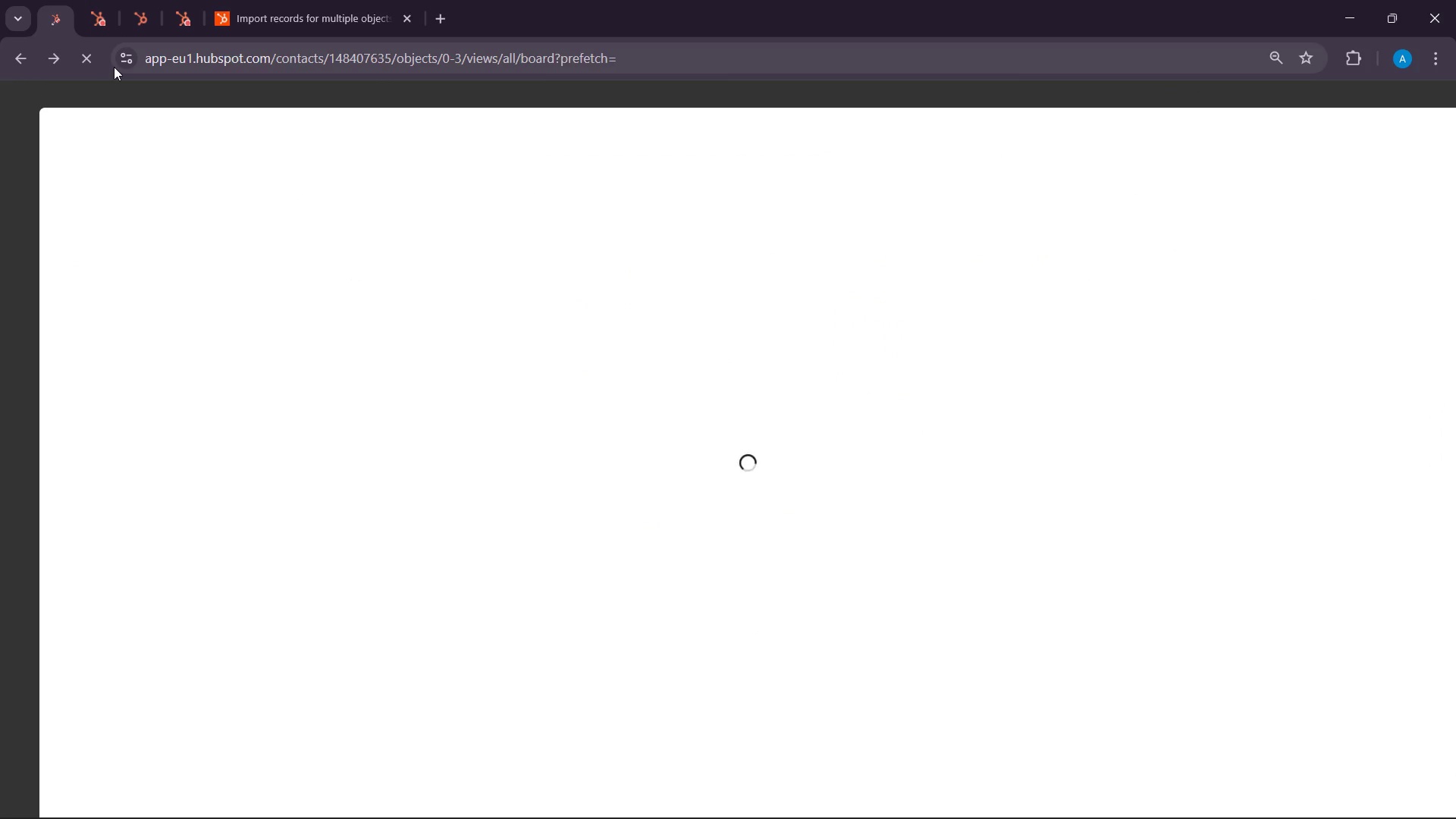 
scroll: coordinate [210, 449], scroll_direction: down, amount: 28.0
 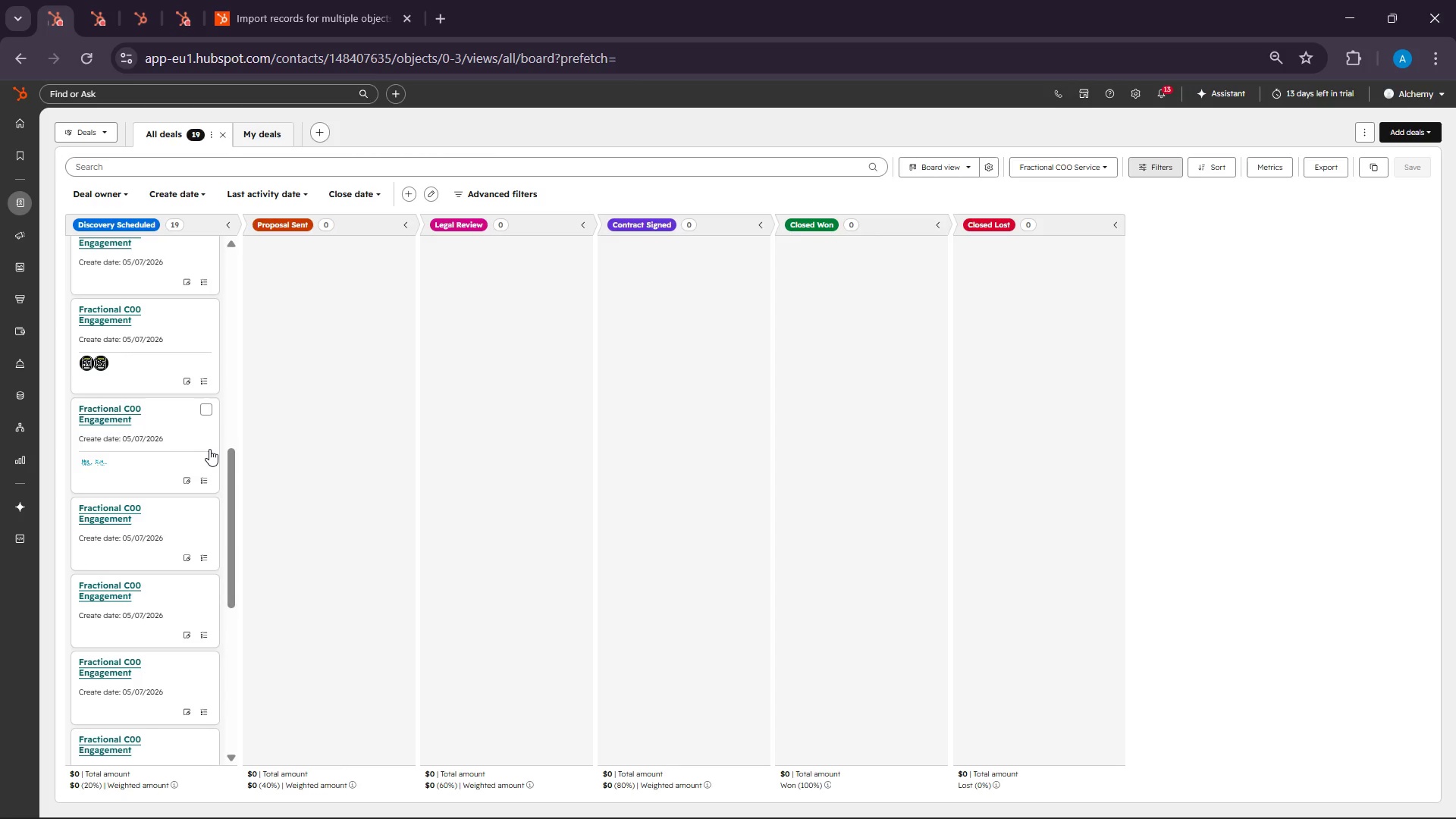 
scroll: coordinate [209, 444], scroll_direction: up, amount: 20.0